 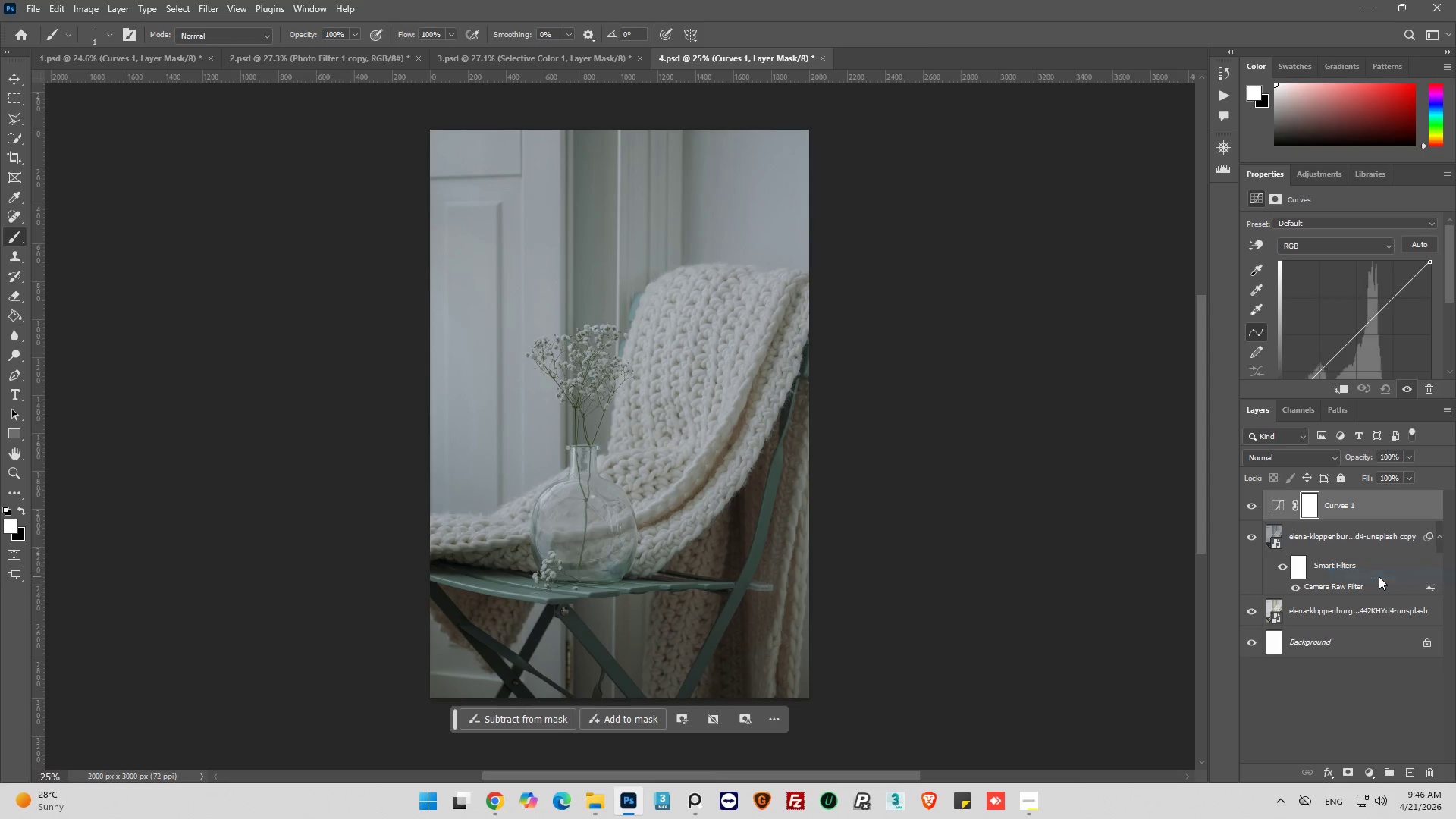 
scroll: coordinate [469, 410], scroll_direction: up, amount: 2.0
 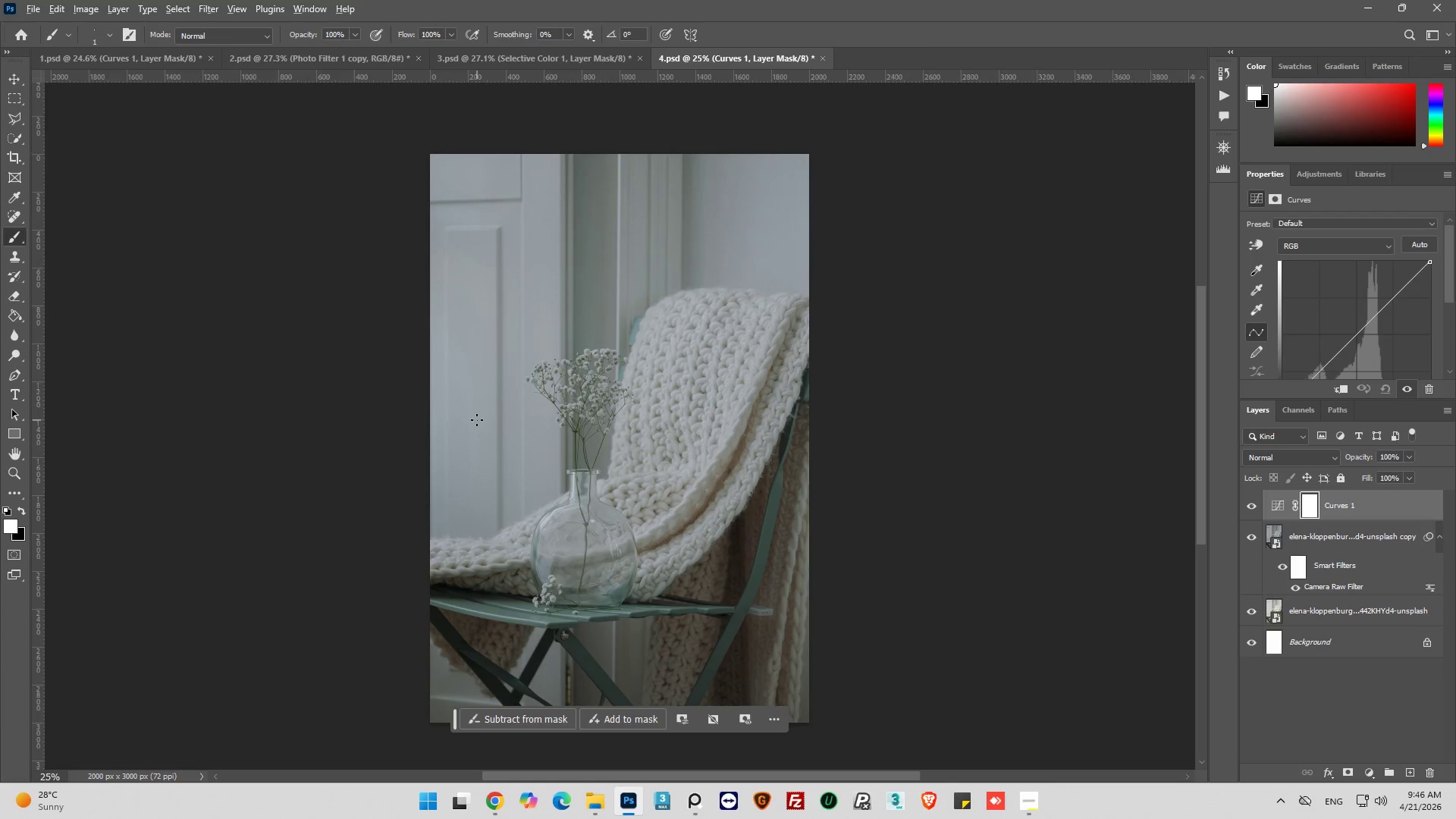 
hold_key(key=AltLeft, duration=0.39)
scroll: coordinate [477, 420], scroll_direction: up, amount: 1.0
 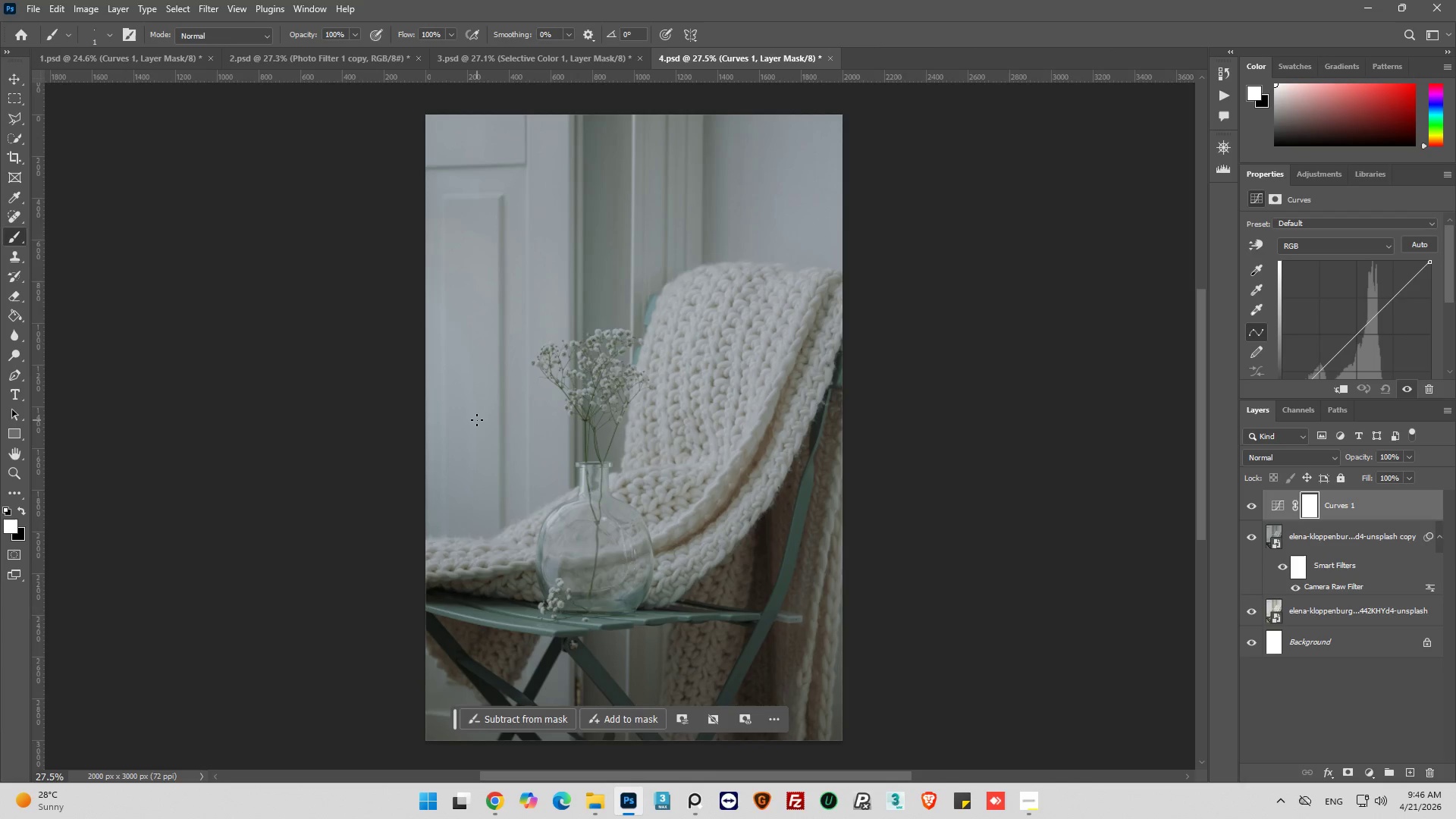 
scroll: coordinate [477, 420], scroll_direction: down, amount: 1.0
 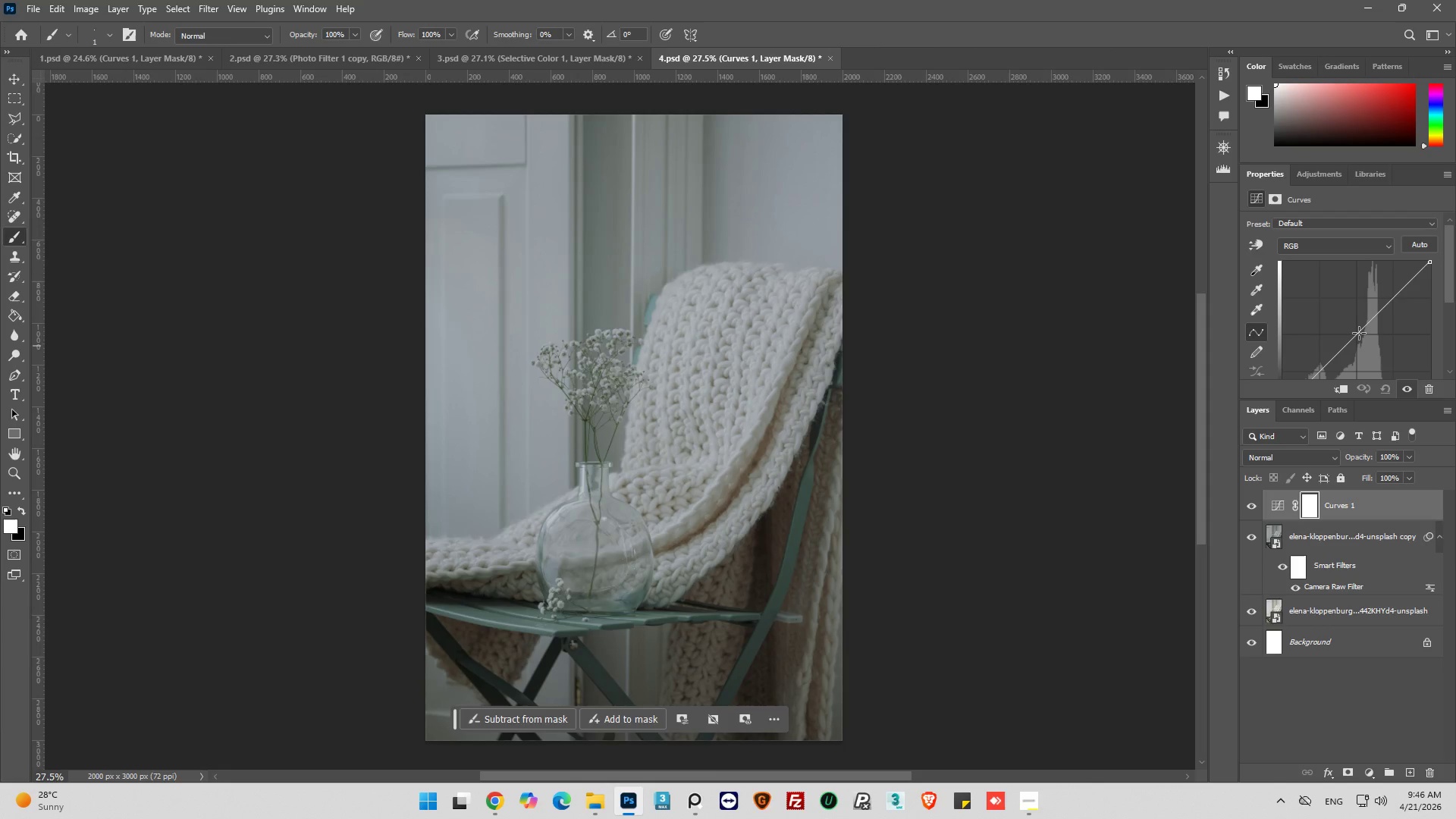 
left_click([1359, 333])
 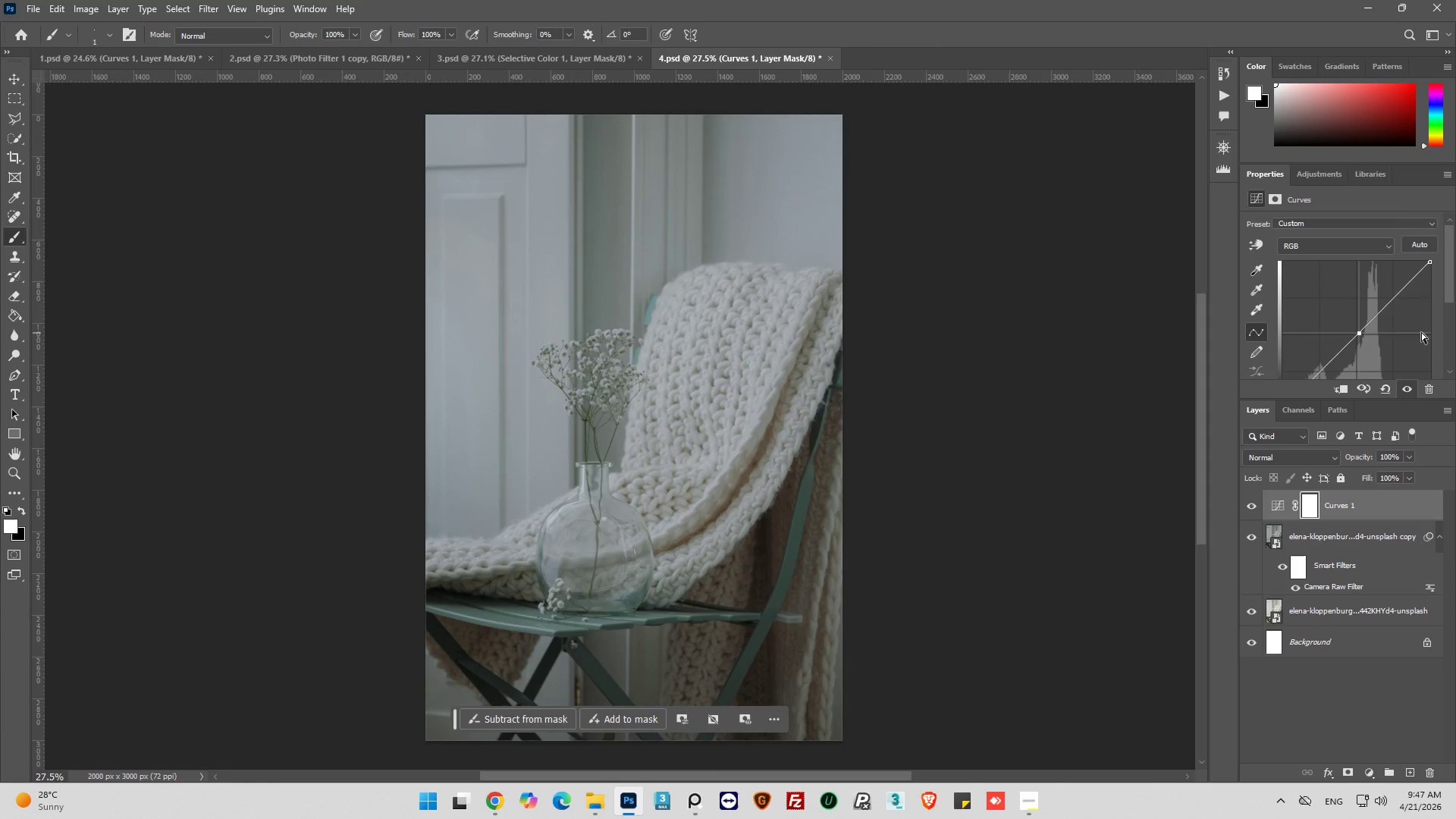 
scroll: coordinate [1421, 332], scroll_direction: down, amount: 1.0
 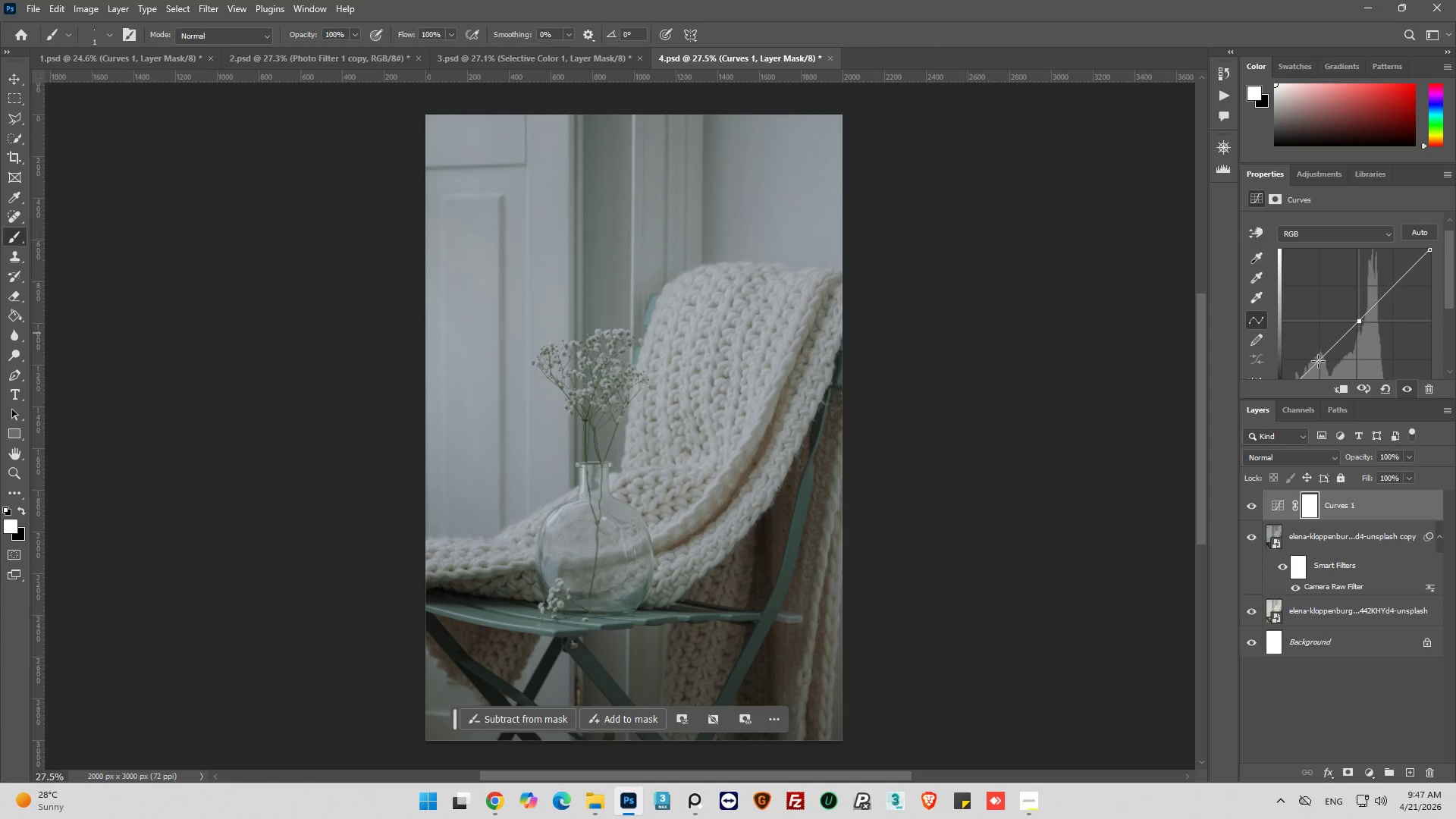 
left_click([1318, 359])
 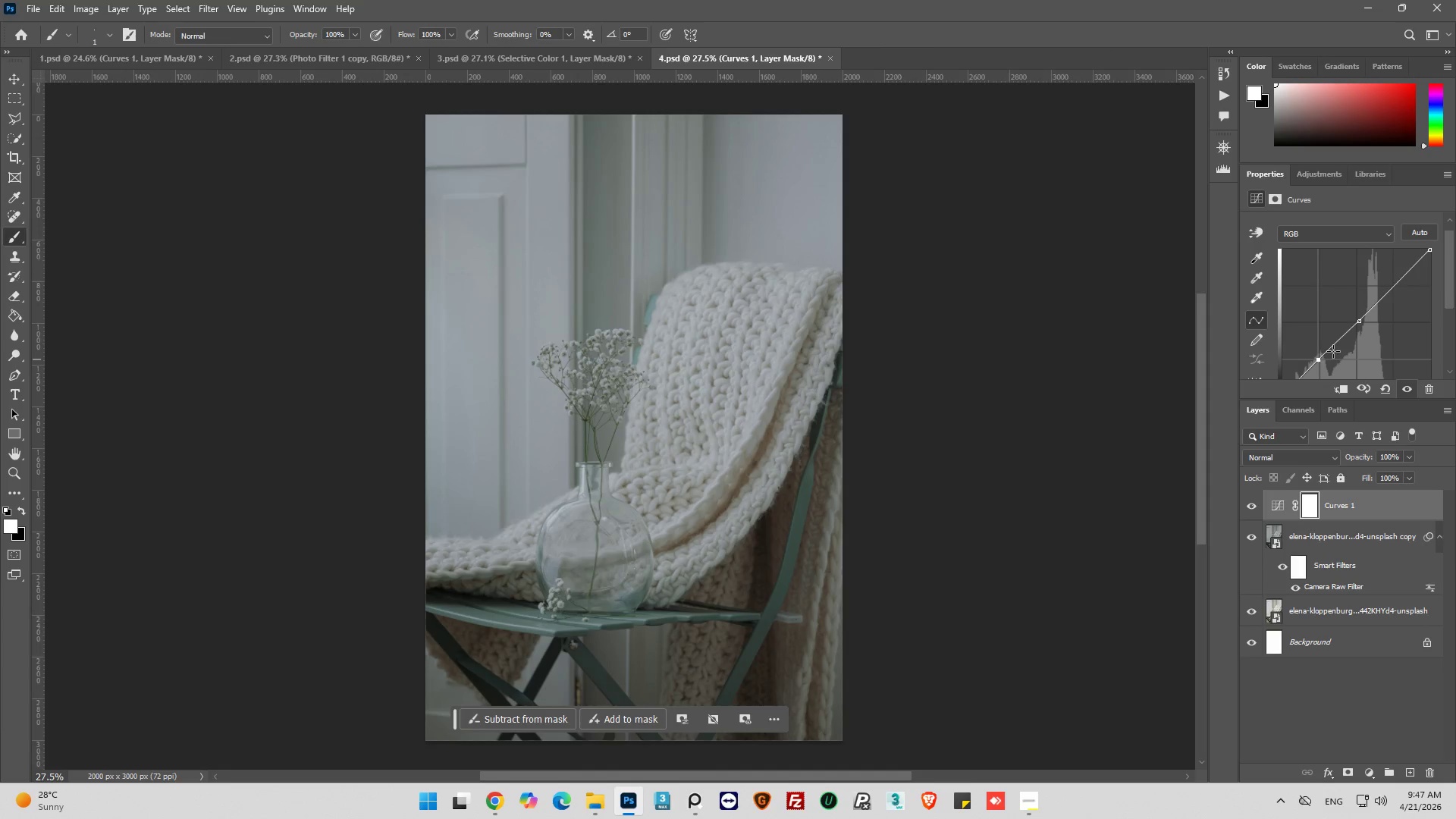 
scroll: coordinate [1333, 351], scroll_direction: down, amount: 2.0
 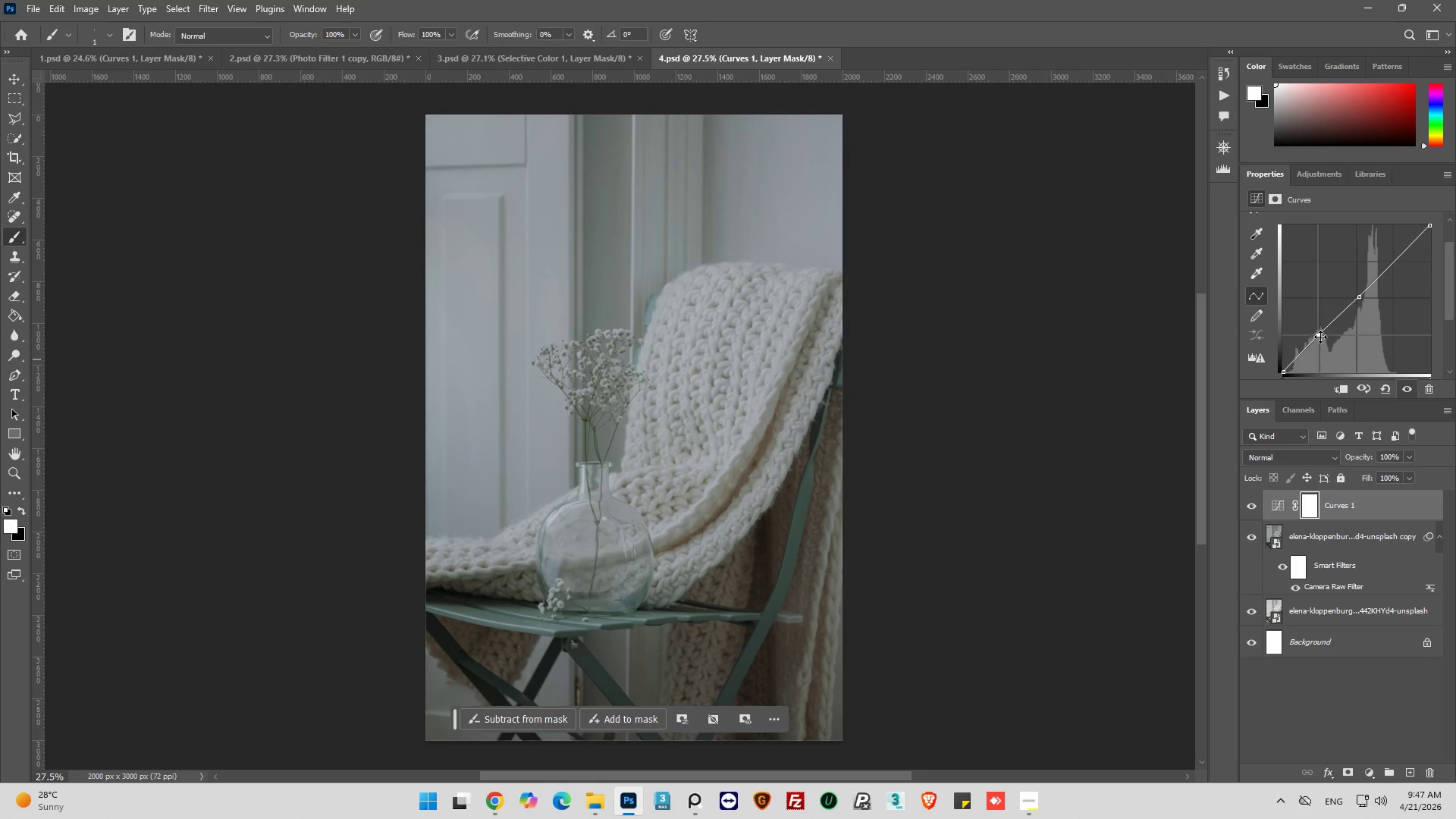 
left_click_drag(start_coordinate=[1320, 336], to_coordinate=[1318, 332])
 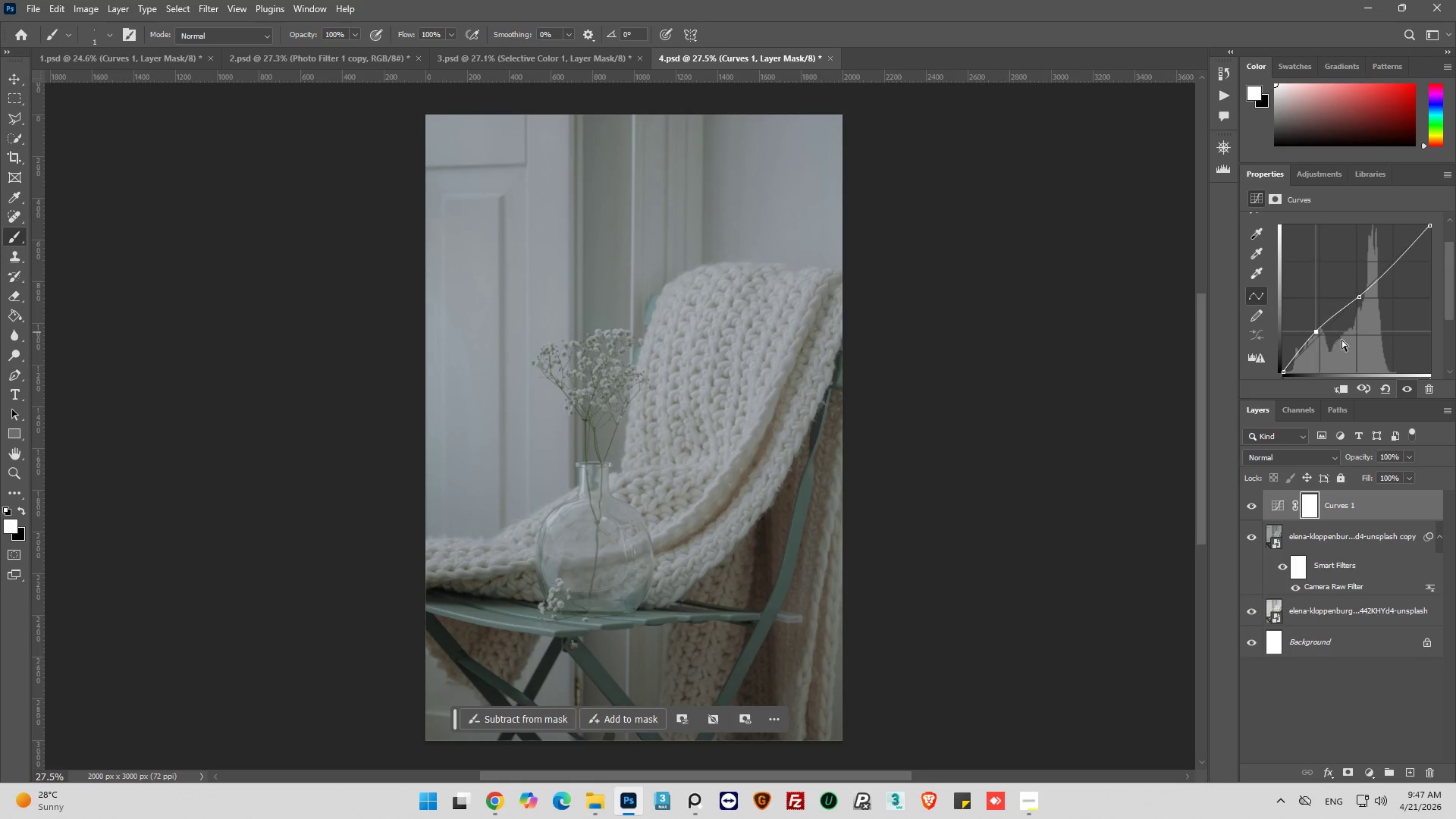 
scroll: coordinate [1345, 340], scroll_direction: down, amount: 3.0
 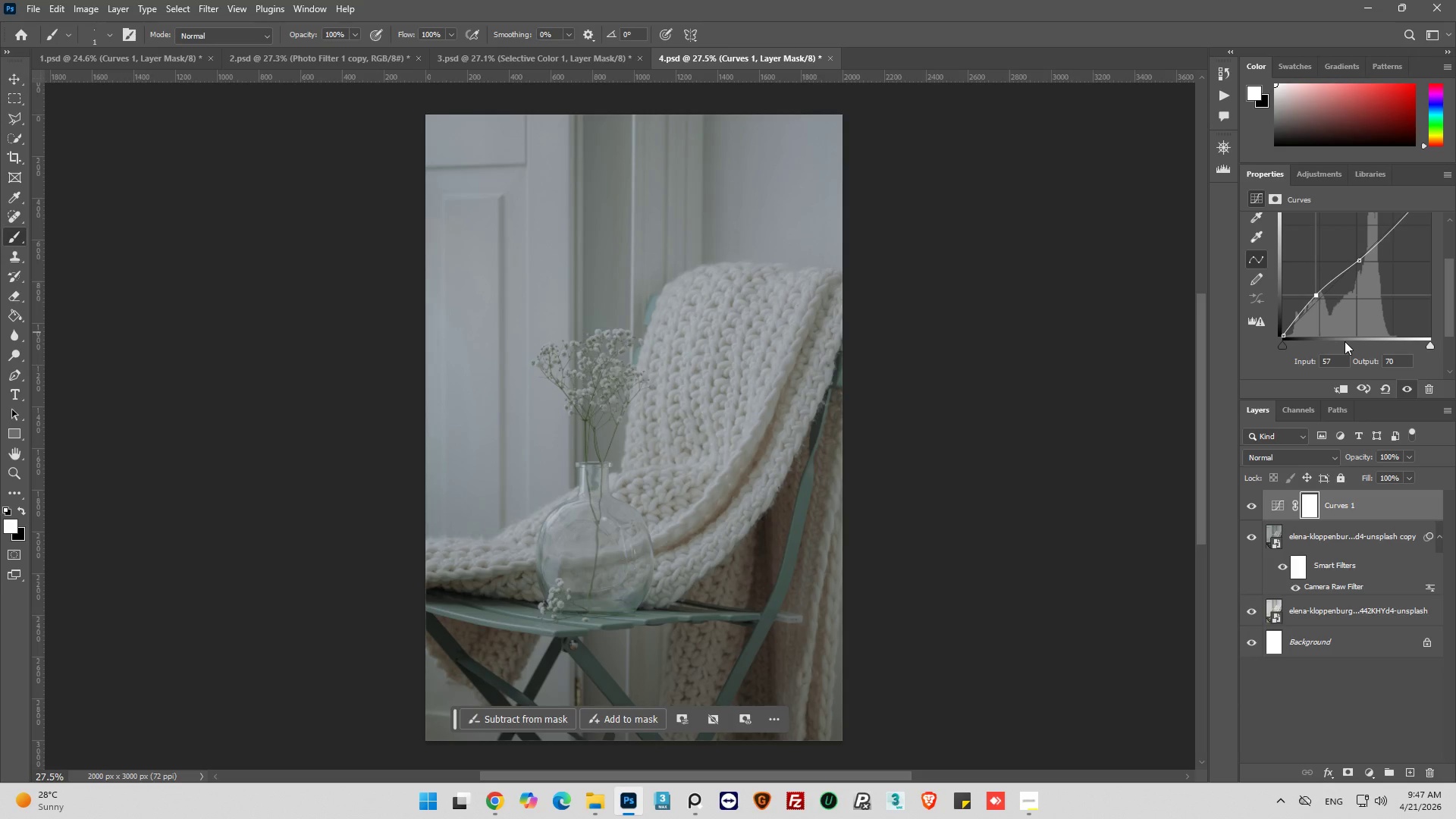 
wait(6.48)
 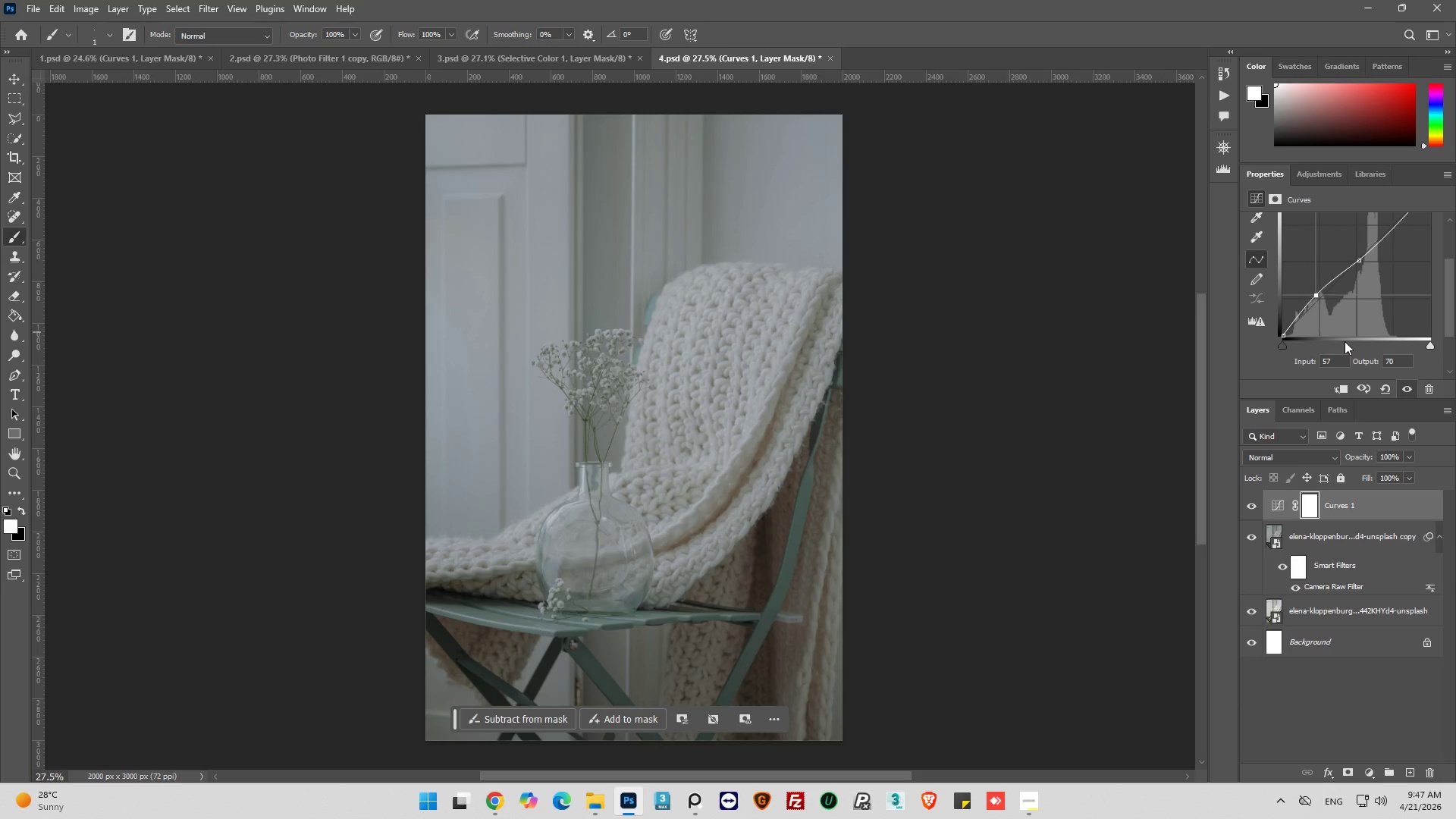 
double_click([1338, 366])
 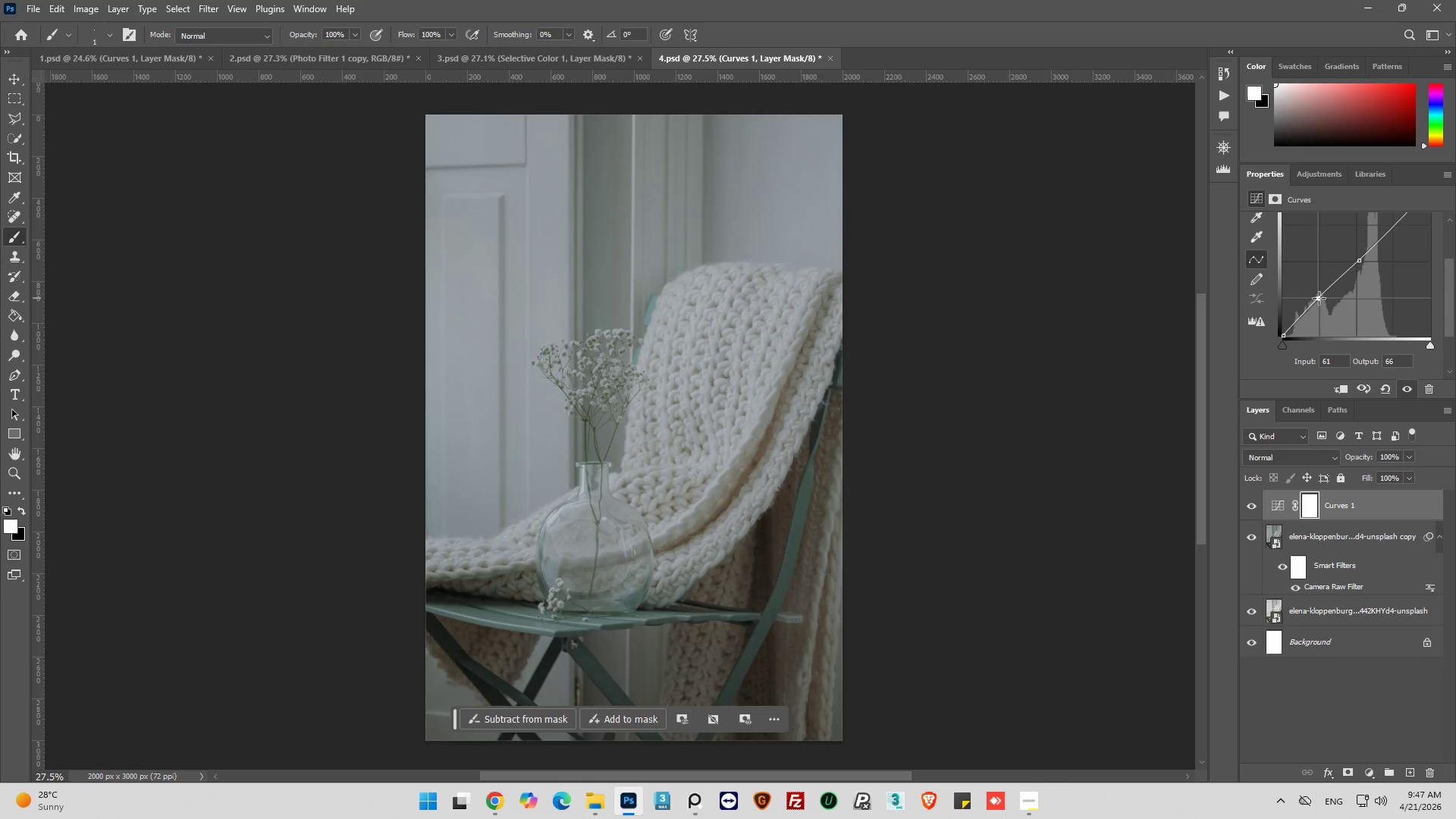 
wait(11.28)
 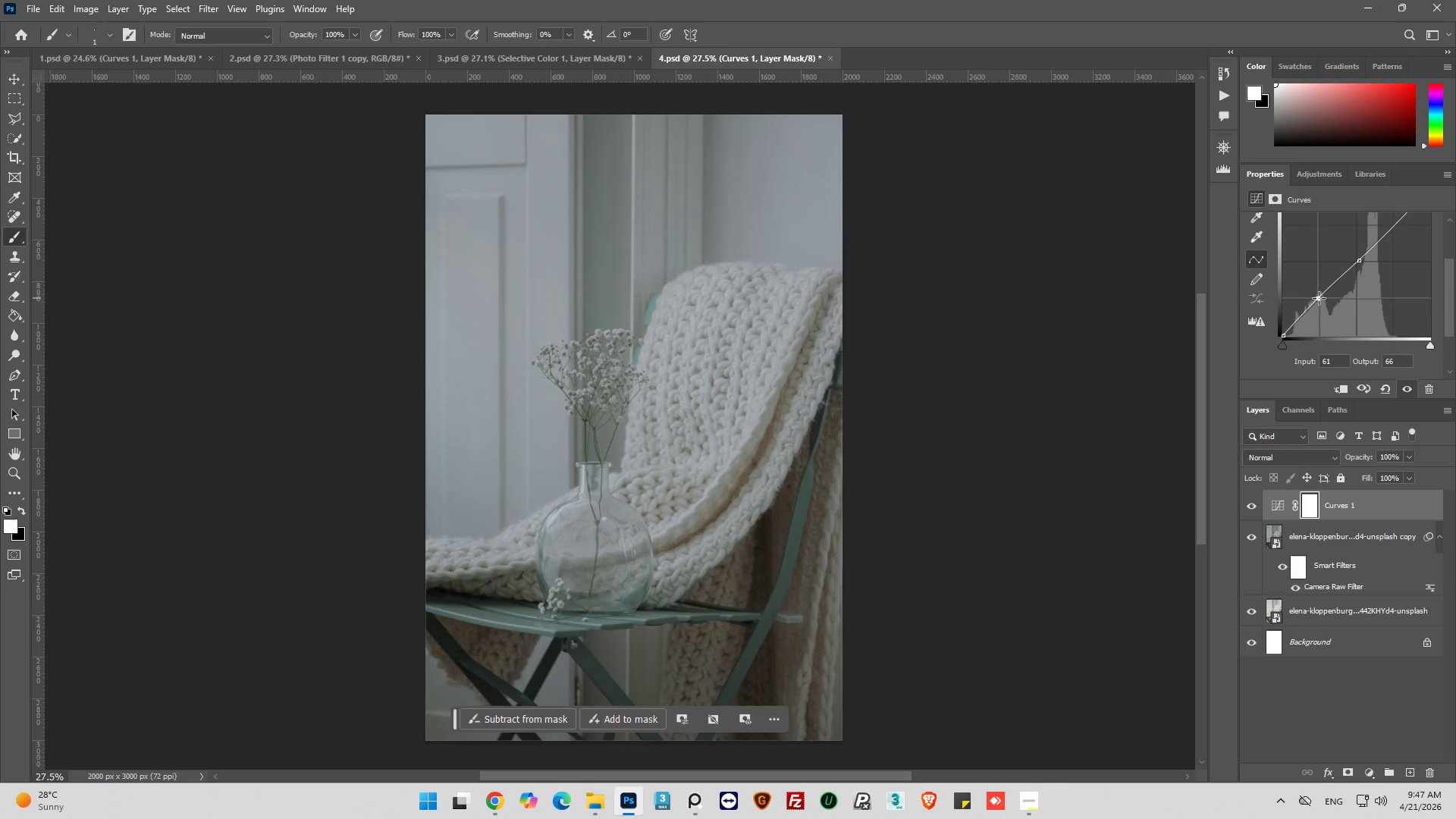 
left_click_drag(start_coordinate=[1359, 262], to_coordinate=[1365, 263])
 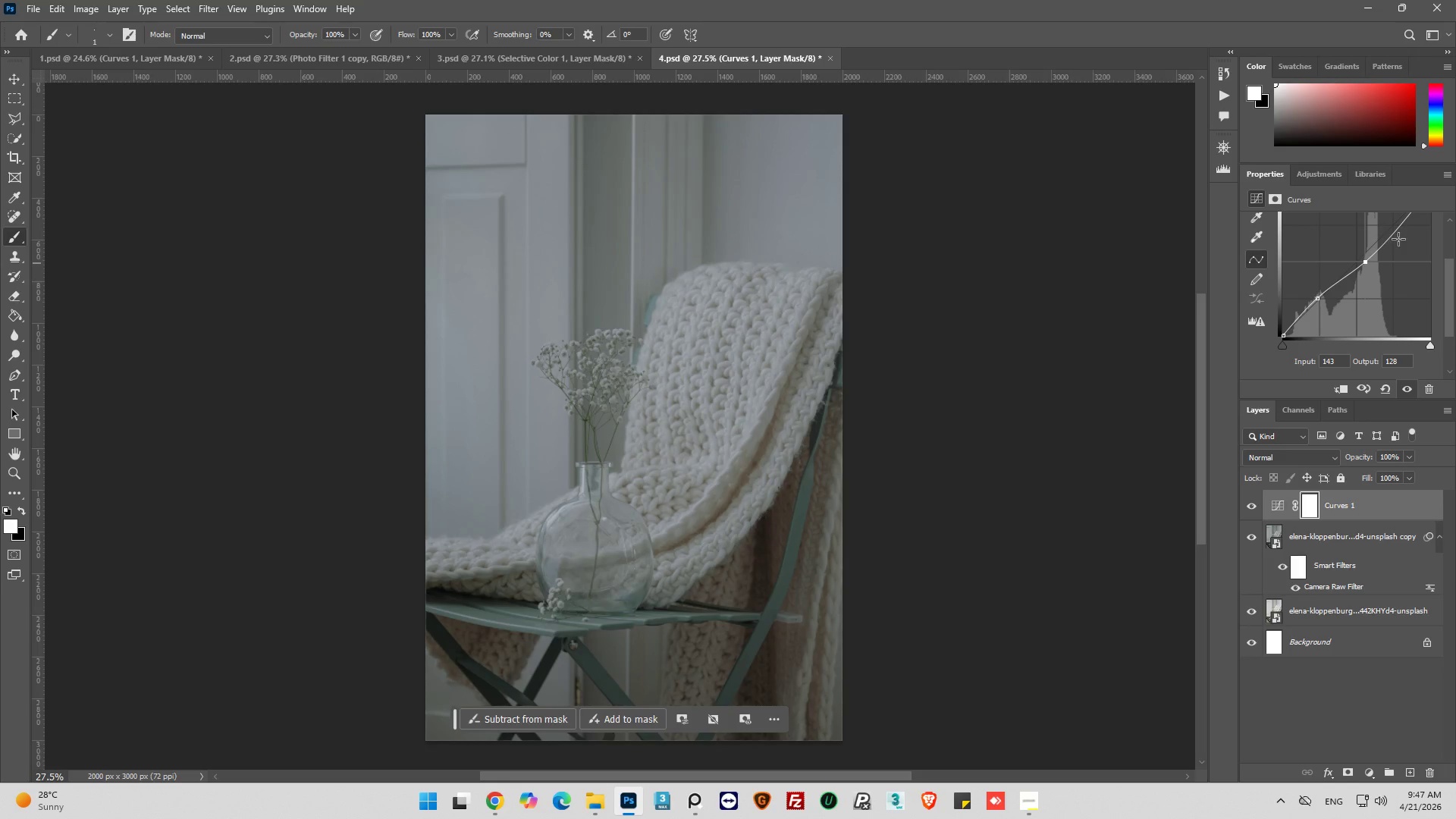 
scroll: coordinate [1395, 252], scroll_direction: up, amount: 2.0
 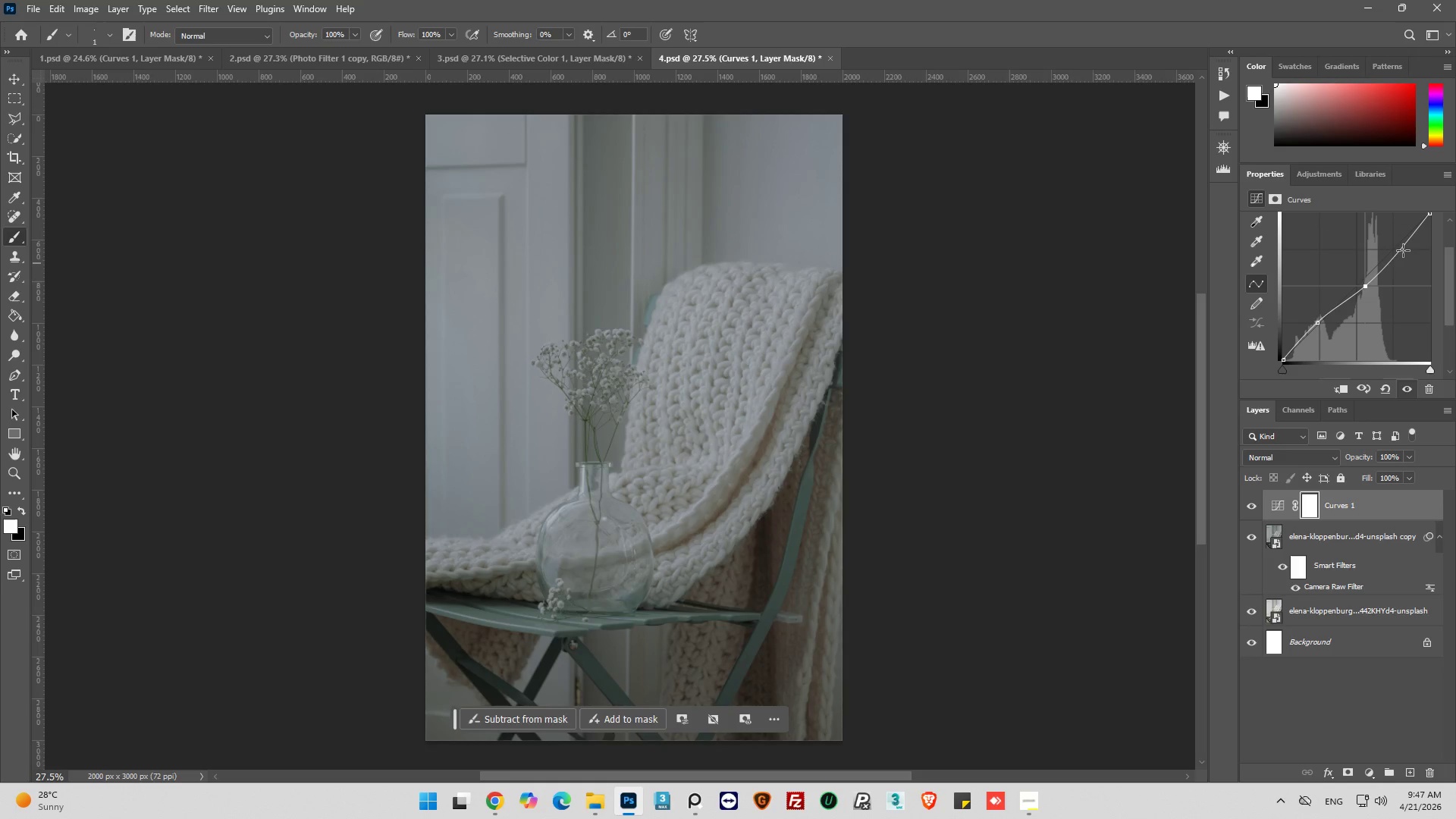 
left_click([1400, 253])
 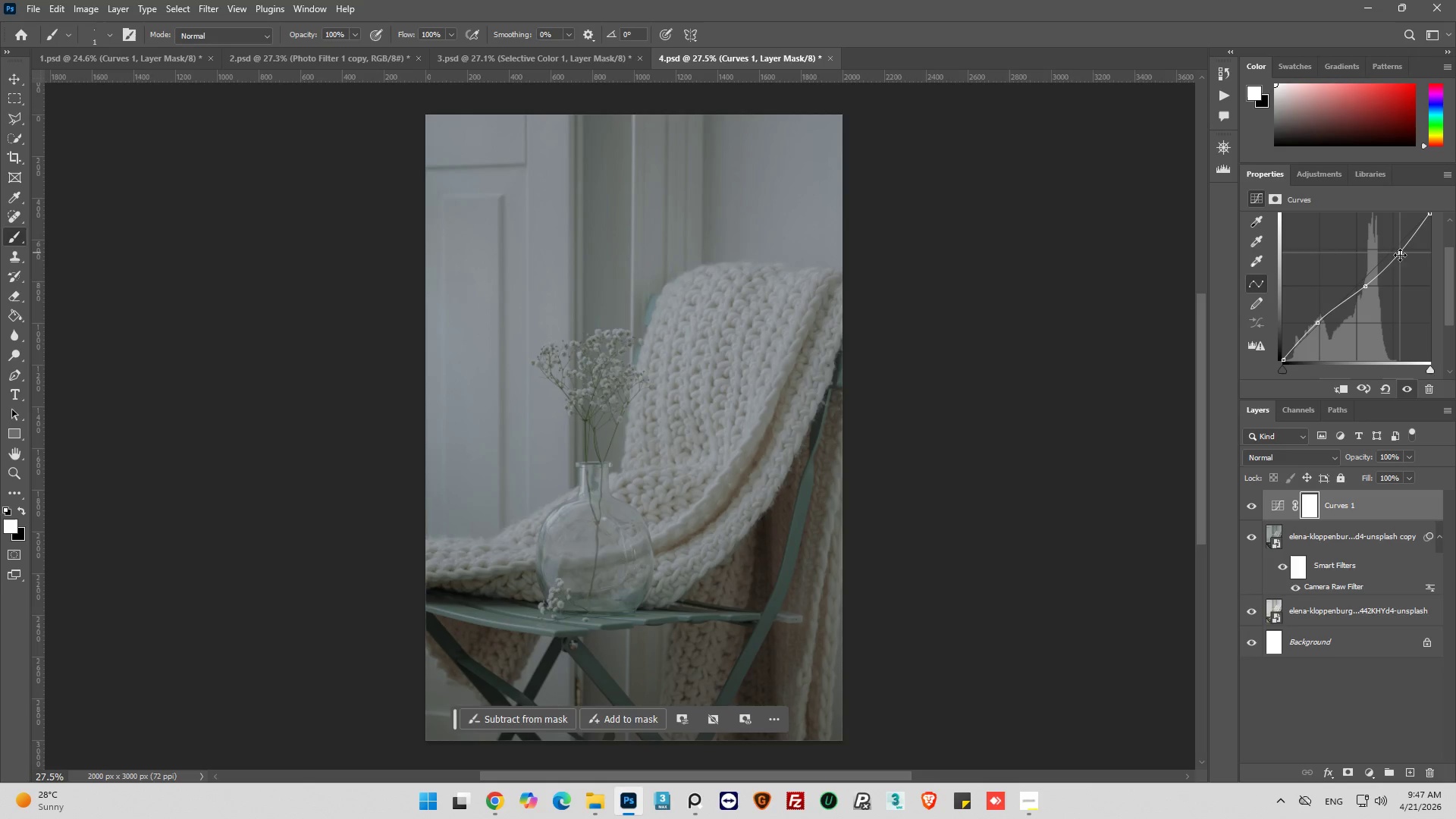 
left_click_drag(start_coordinate=[1400, 255], to_coordinate=[1404, 253])
 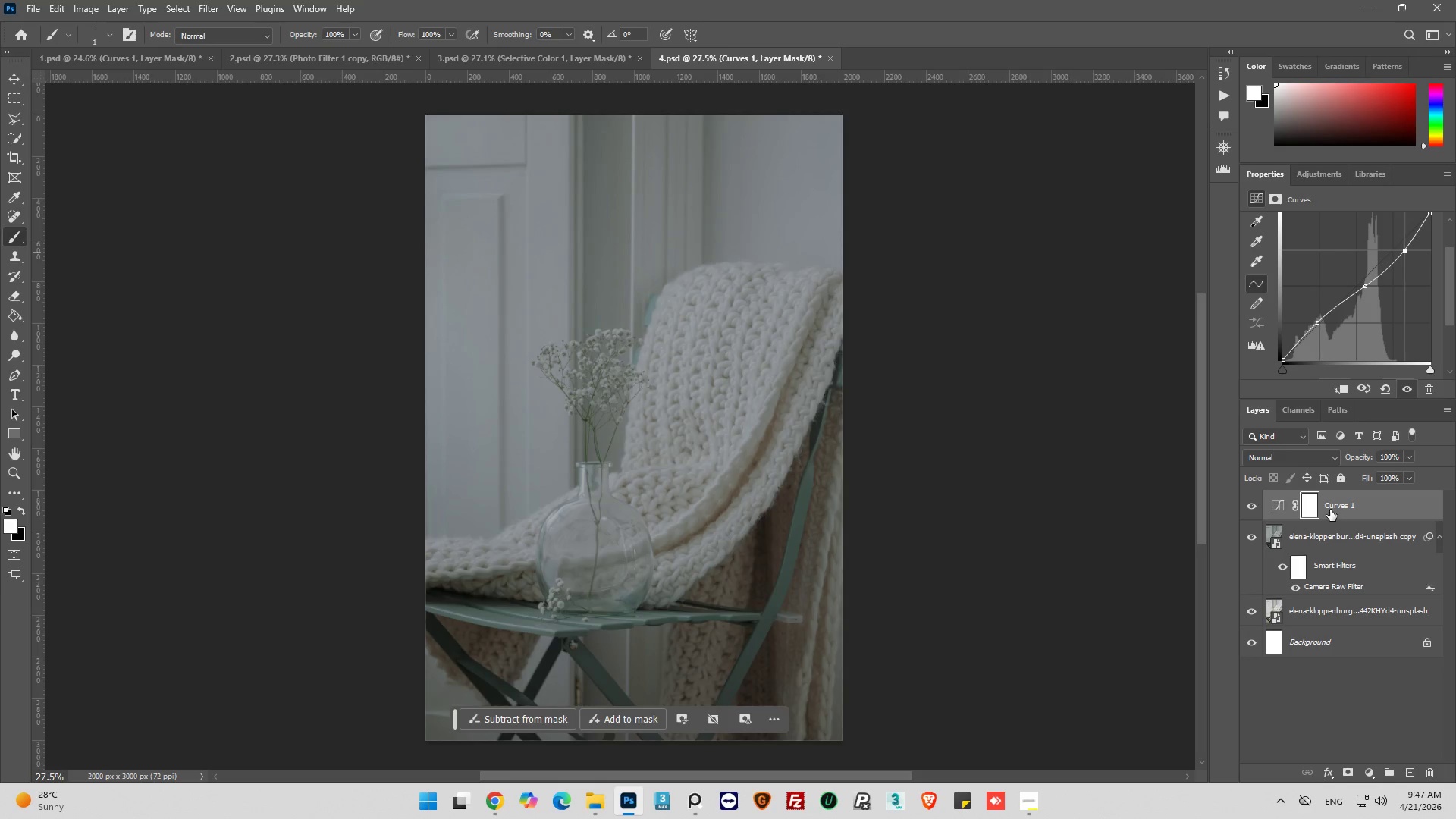 
wait(10.89)
 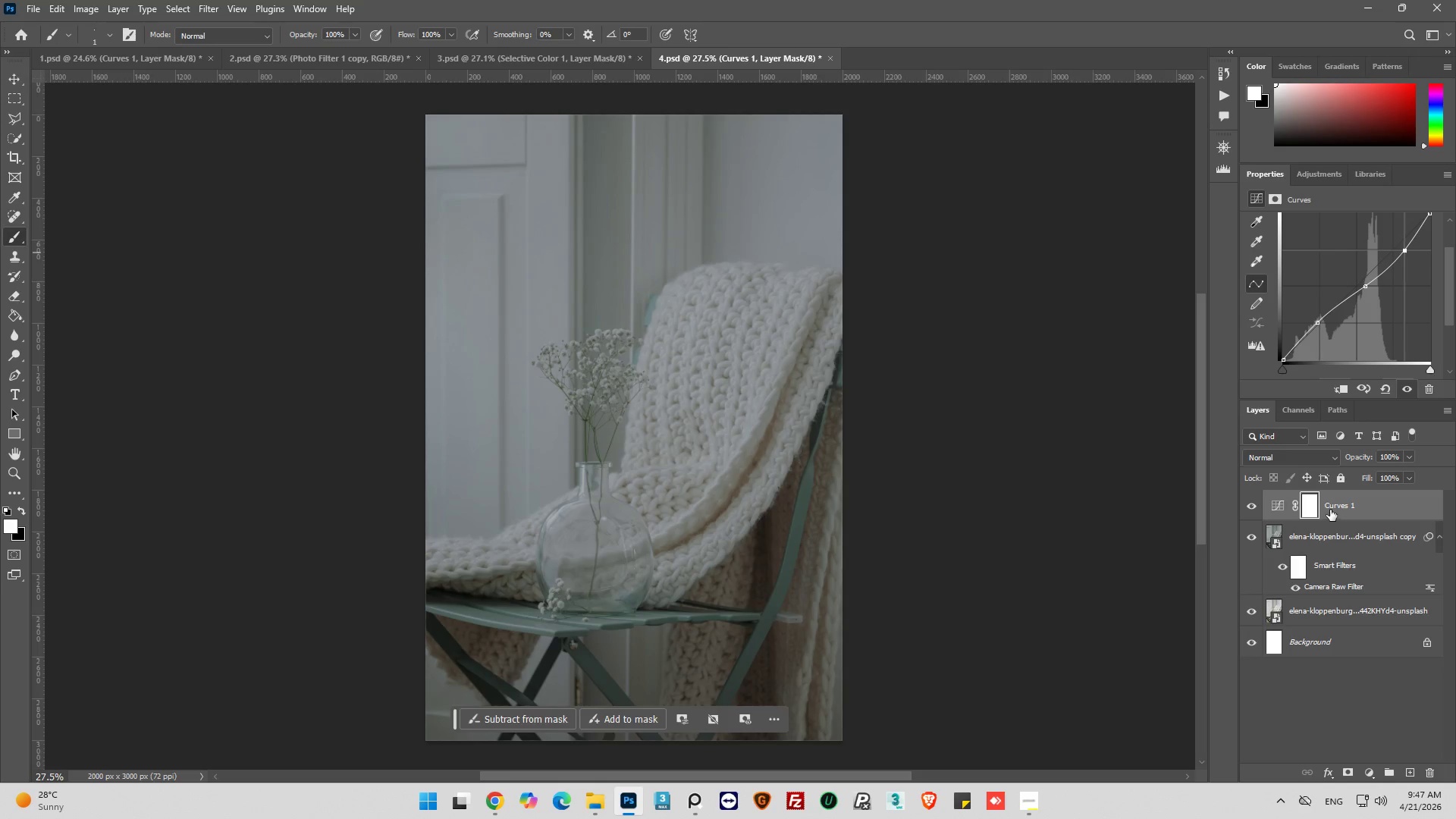 
left_click_drag(start_coordinate=[1405, 252], to_coordinate=[1401, 257])
 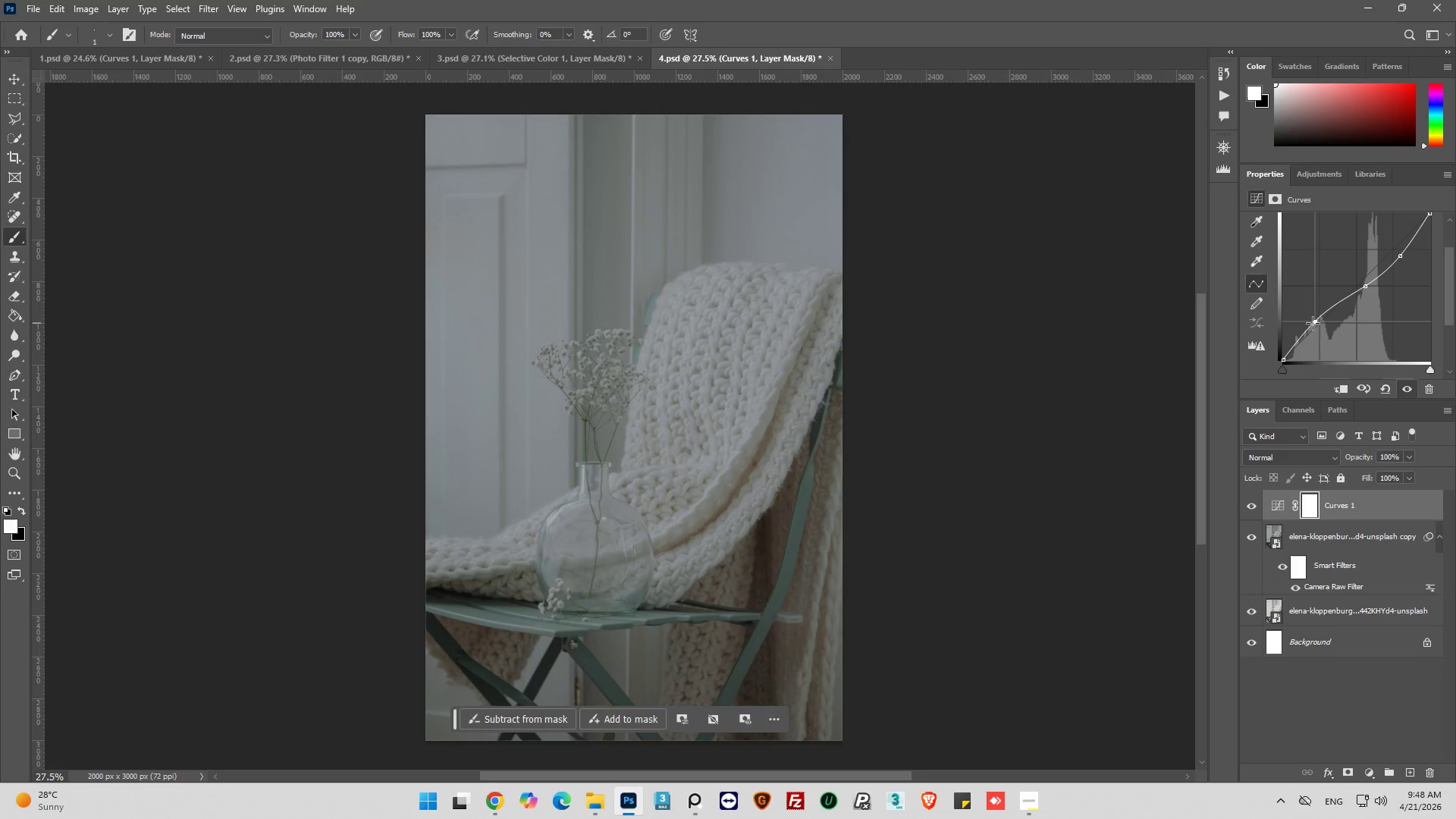 
wait(6.72)
 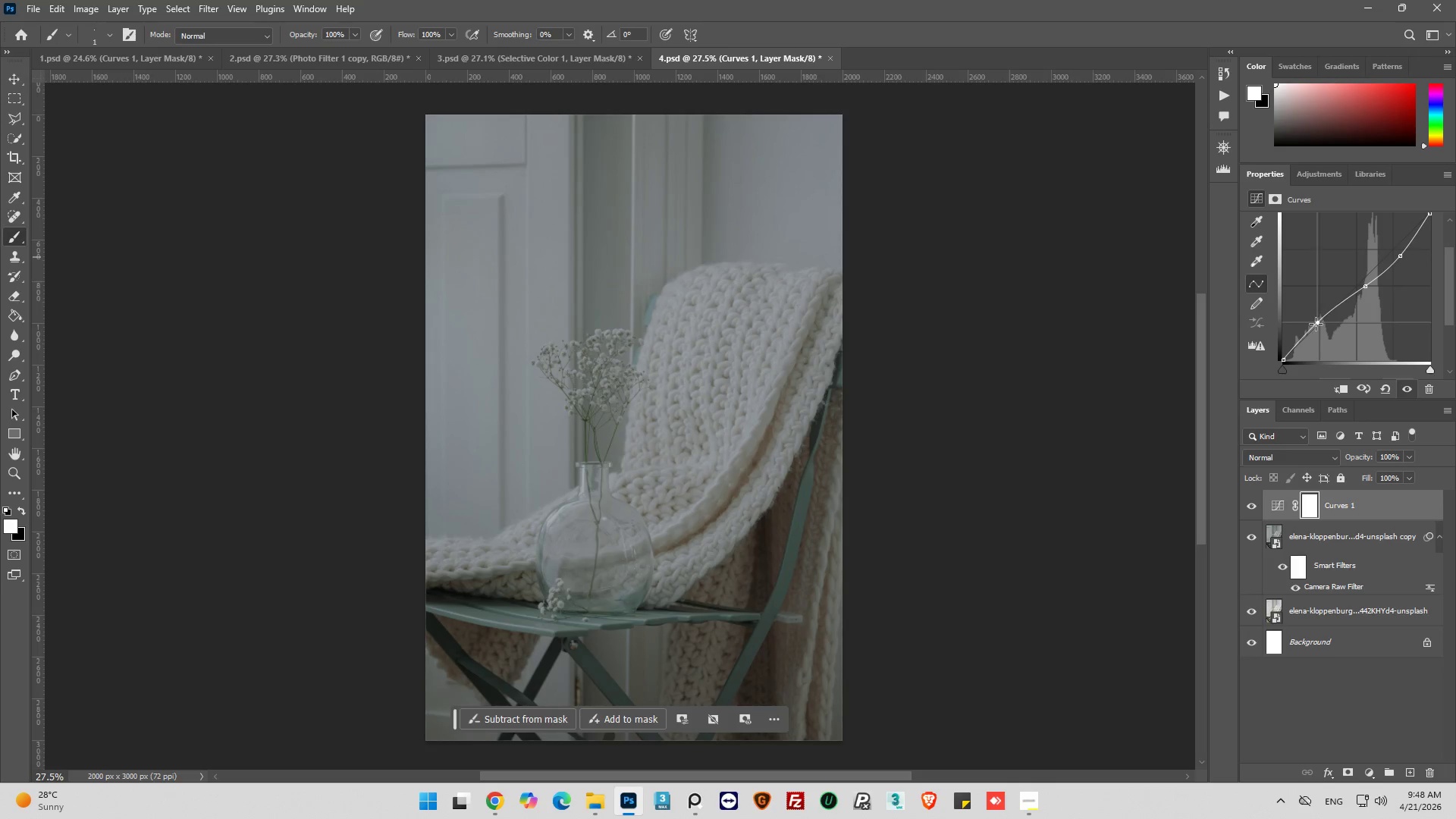 
left_click_drag(start_coordinate=[1366, 288], to_coordinate=[1364, 293])
 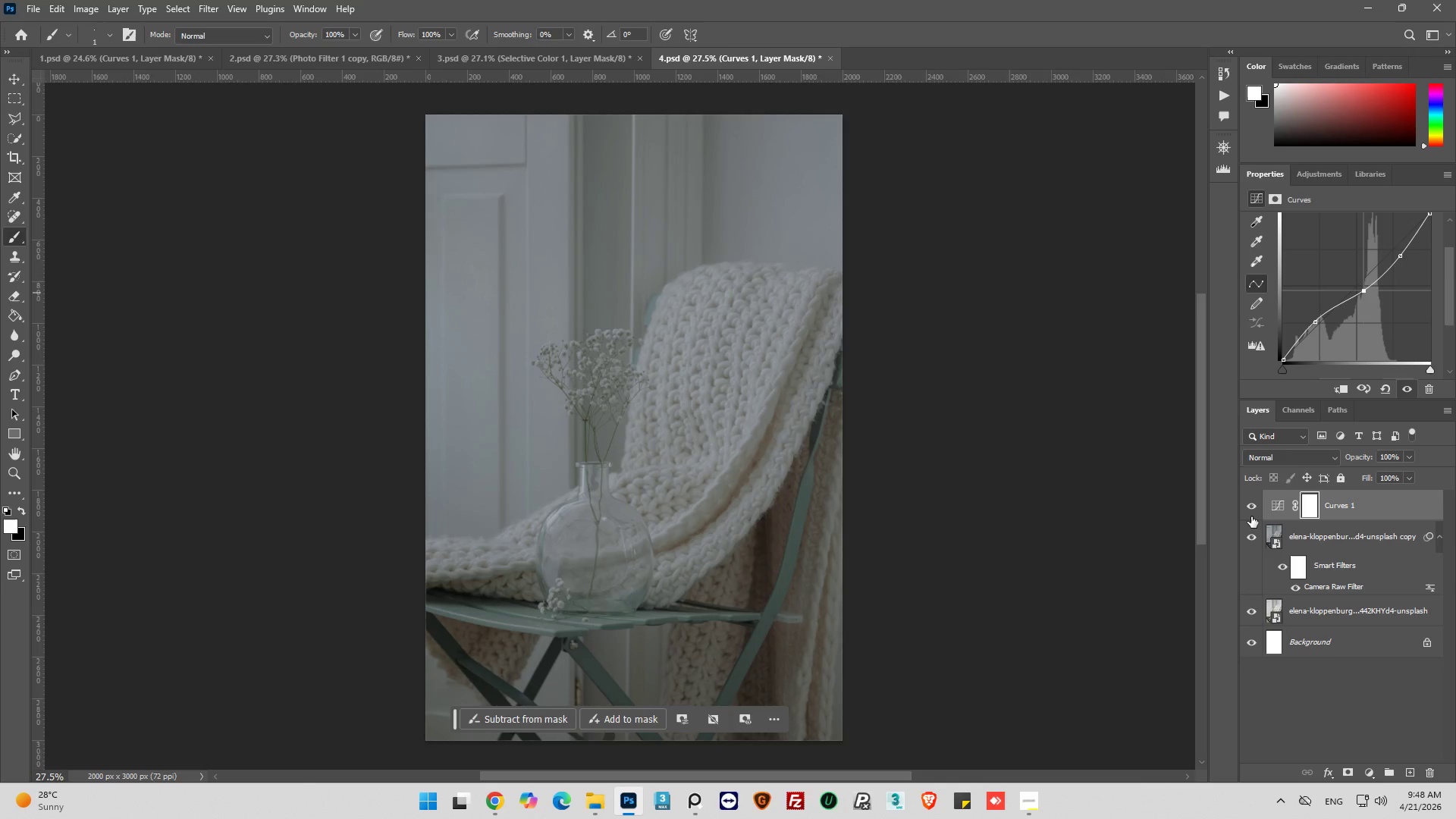 
left_click([1252, 510])
 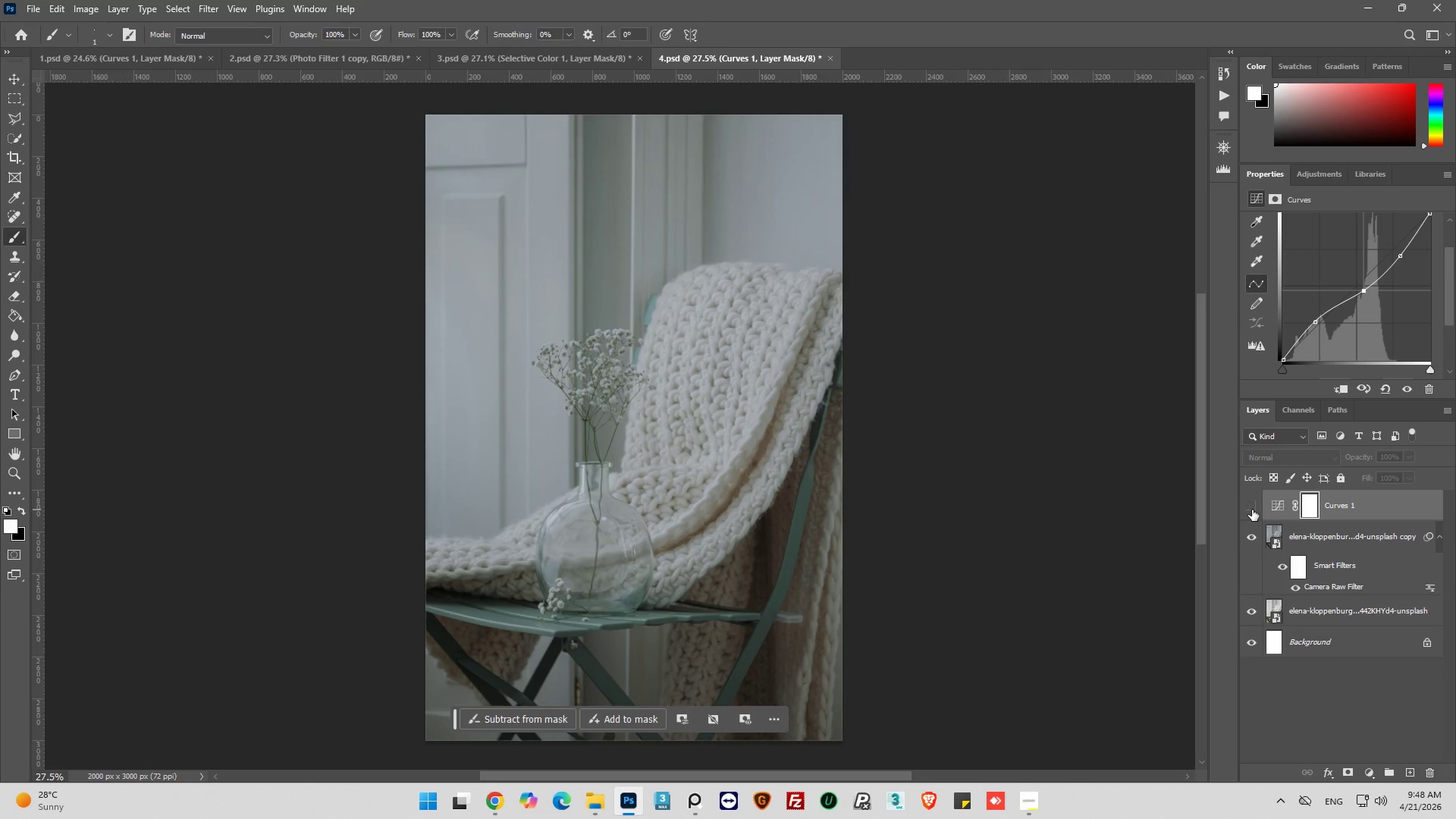 
left_click([1252, 510])
 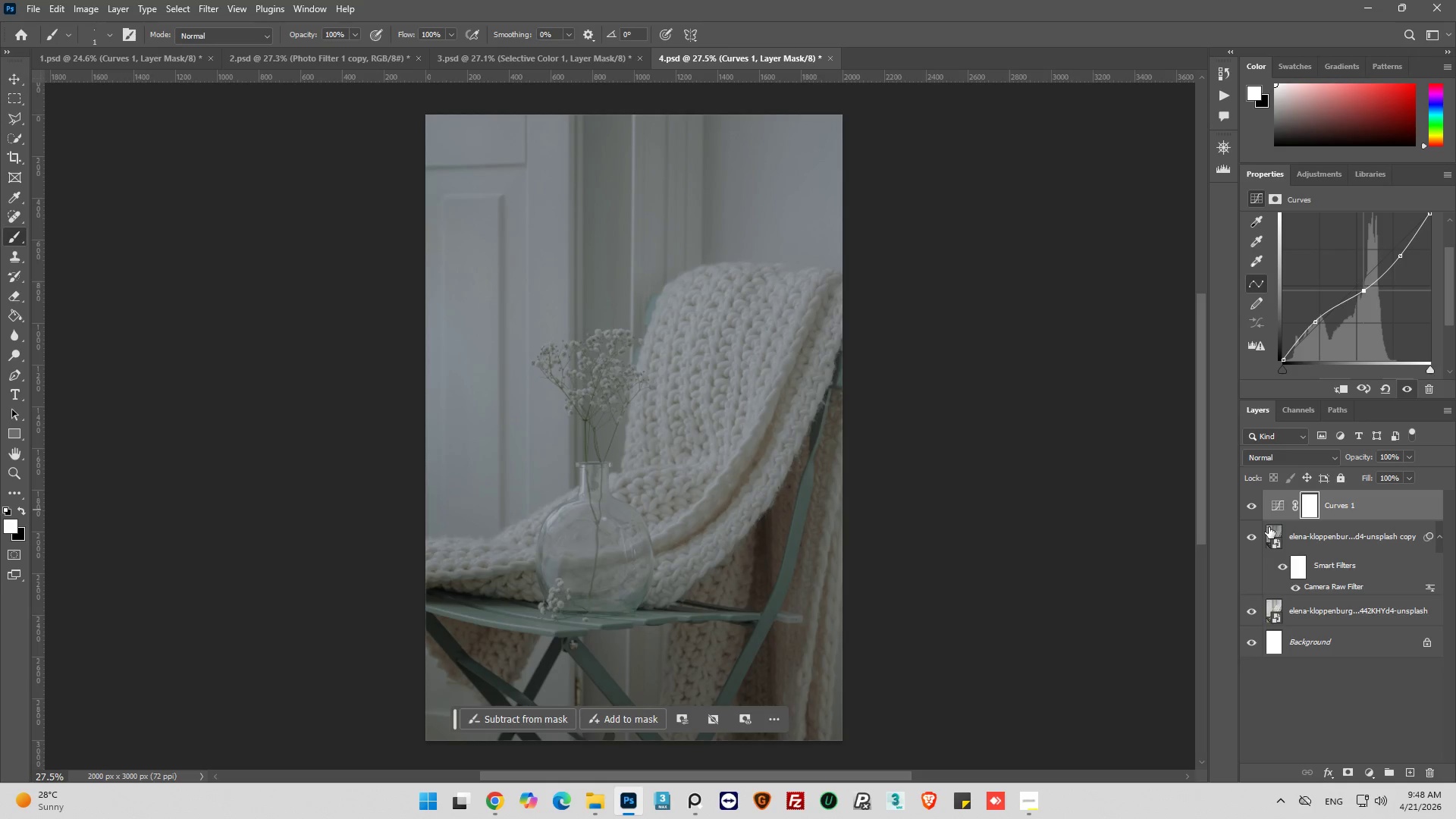 
left_click([1273, 510])
 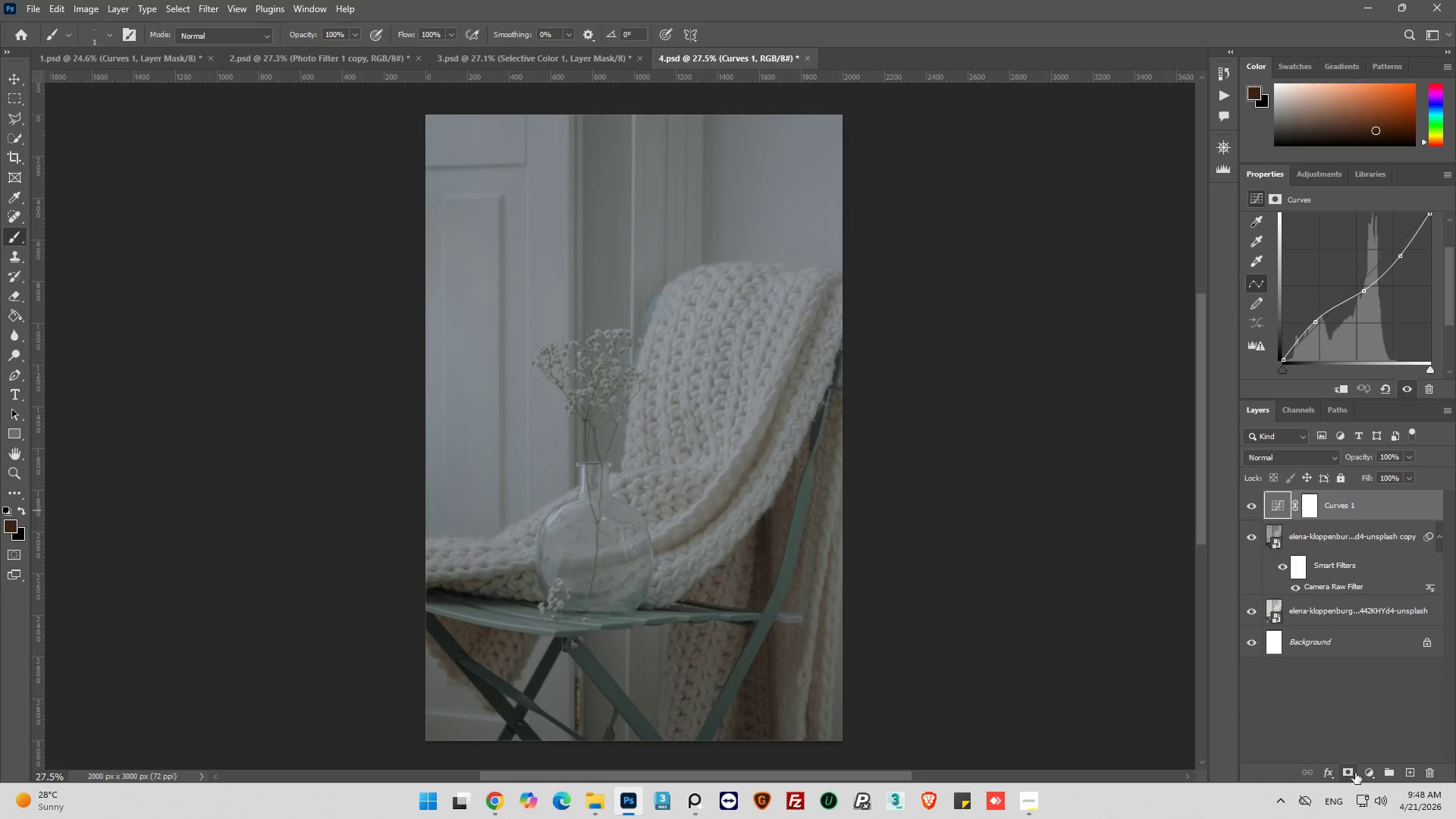 
left_click([1363, 774])
 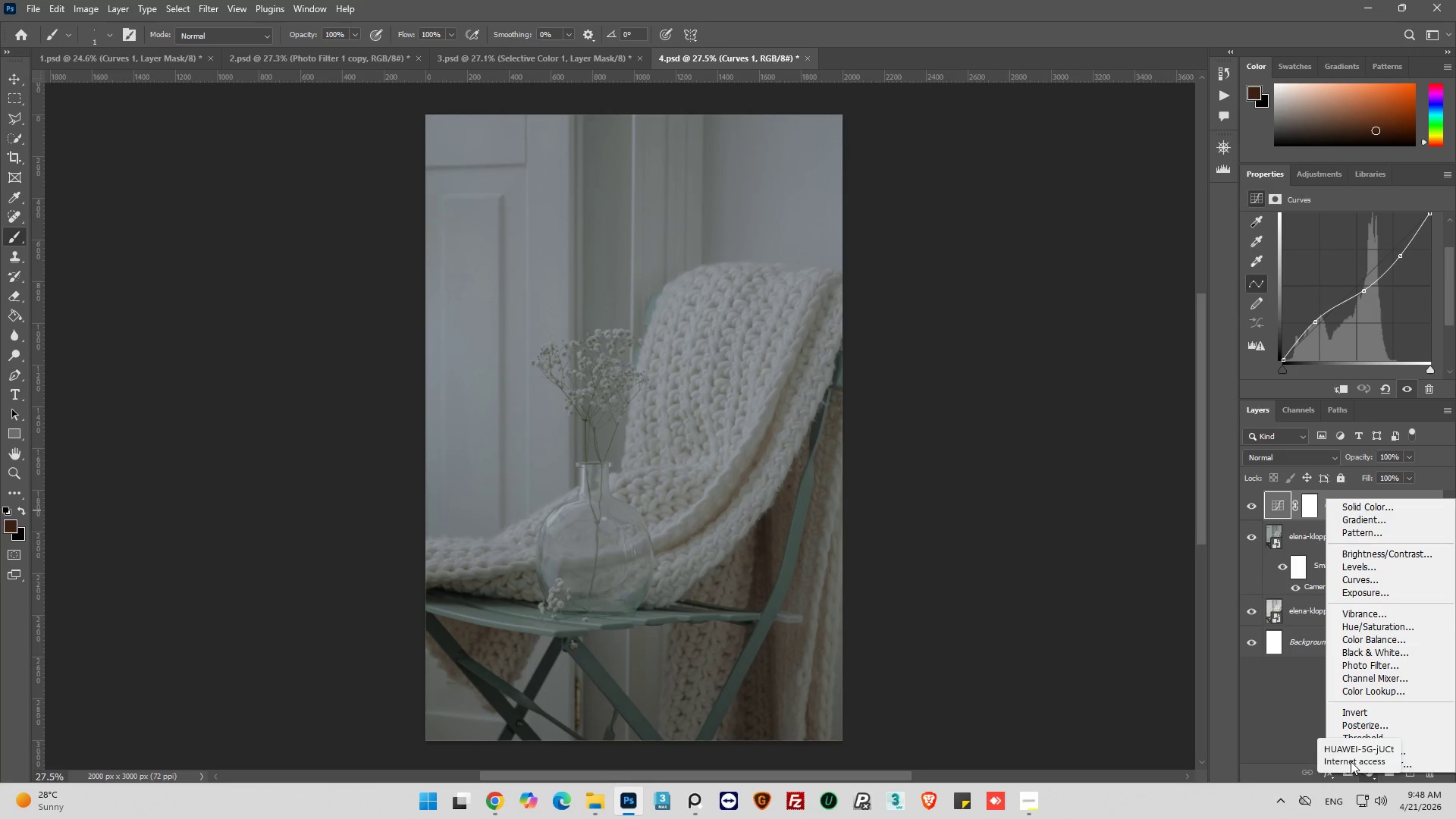 
wait(12.09)
 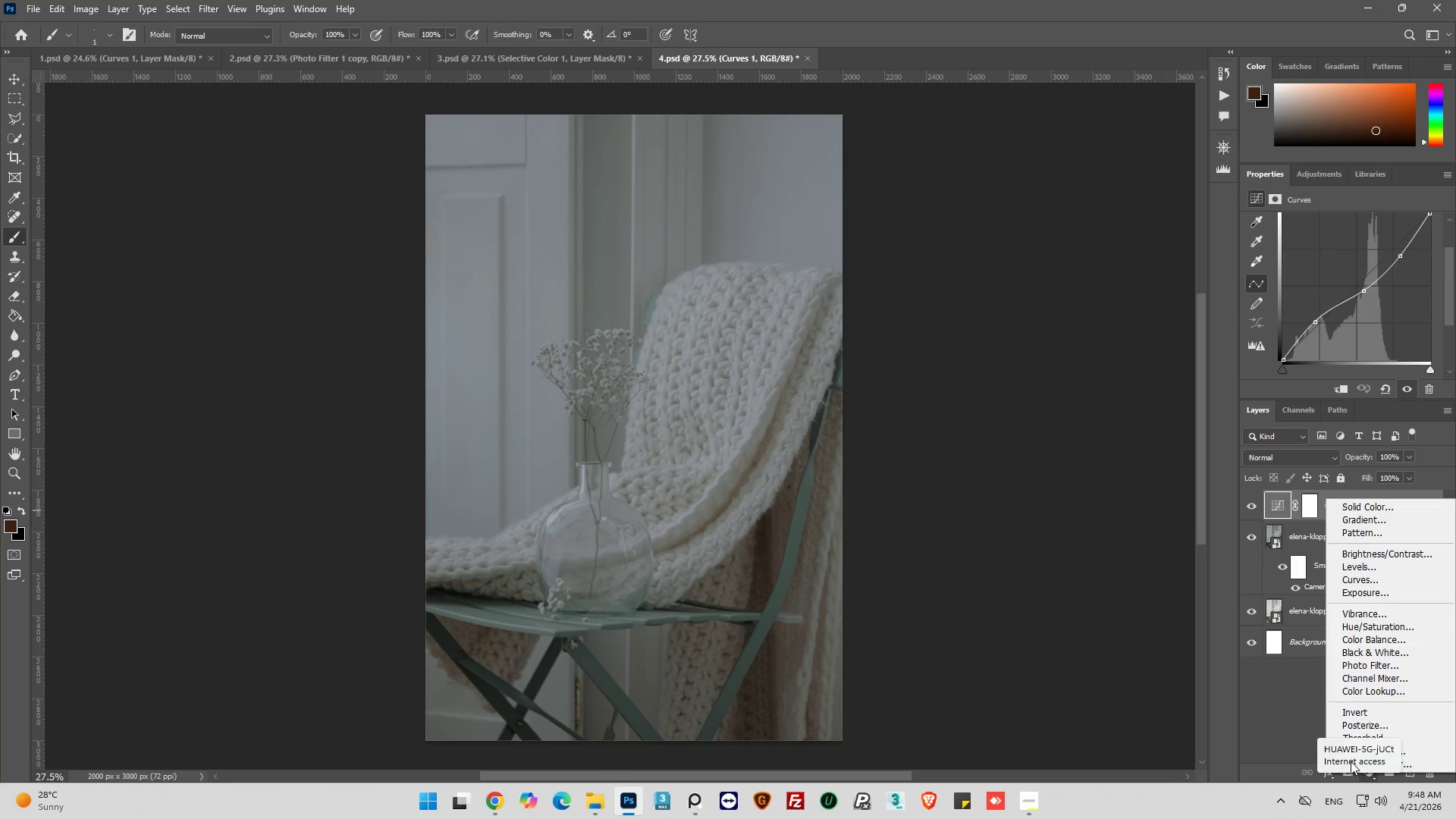 
left_click([1379, 761])
 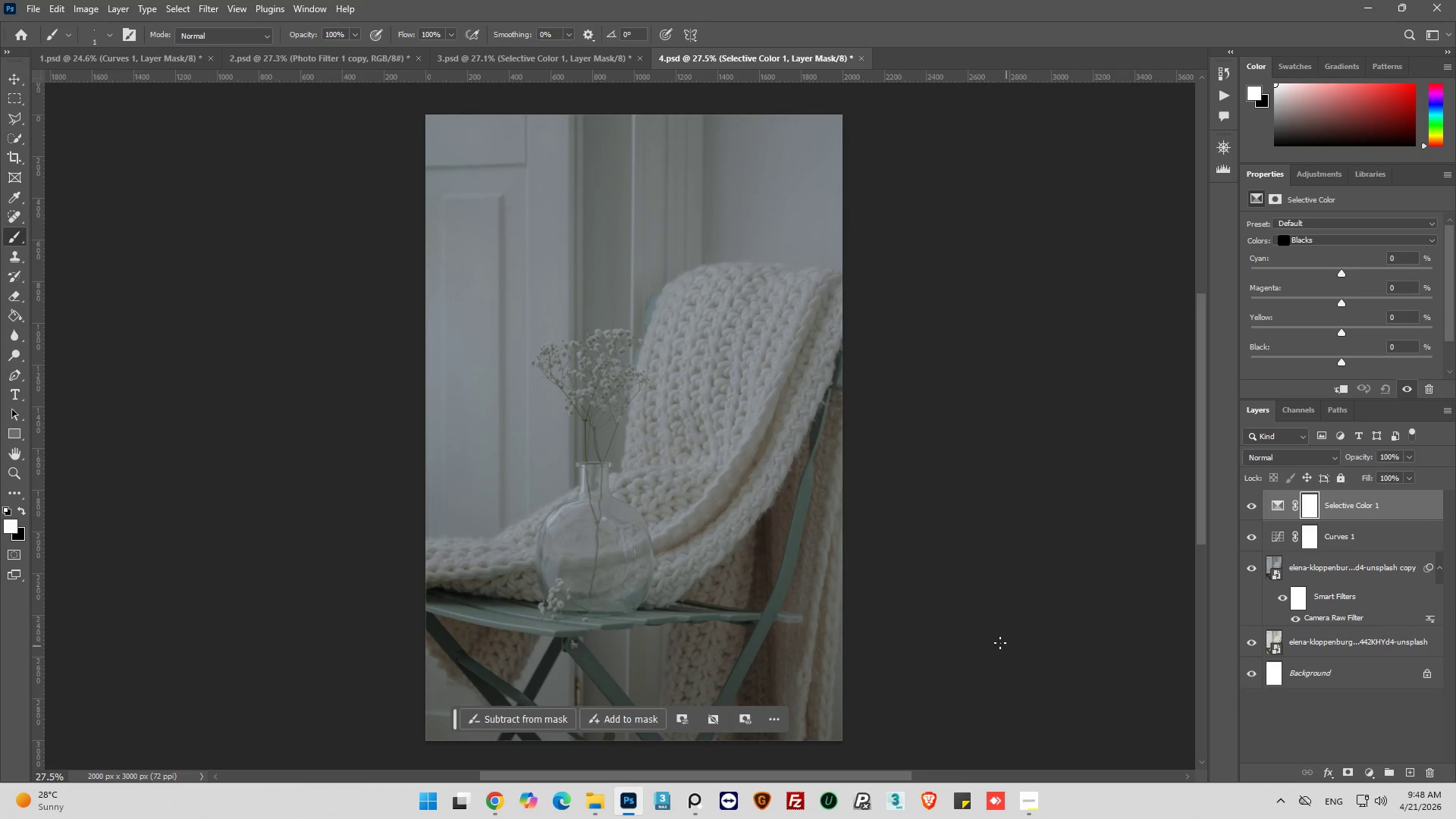 
scroll: coordinate [995, 633], scroll_direction: down, amount: 2.0
 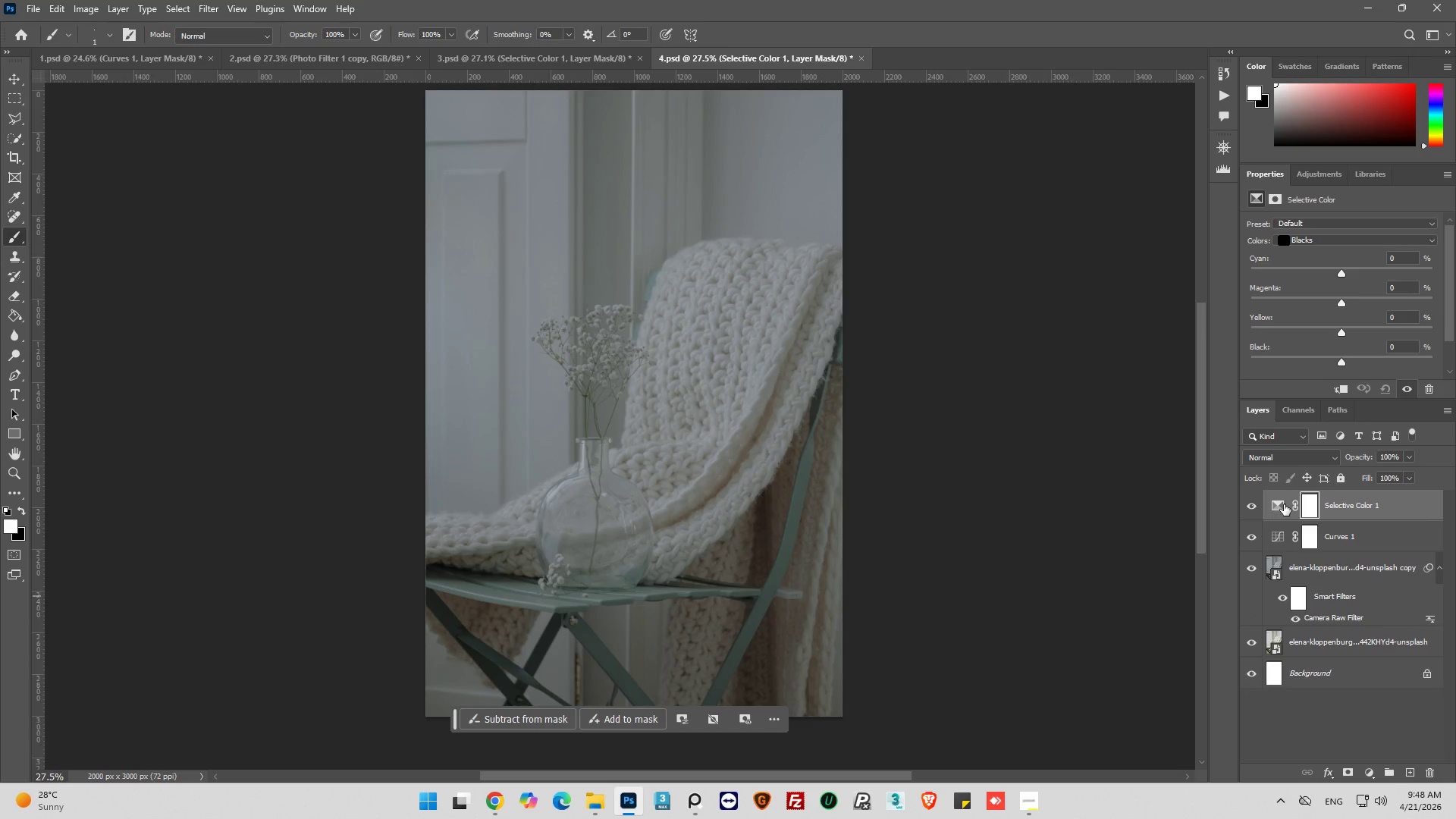 
left_click([1282, 506])
 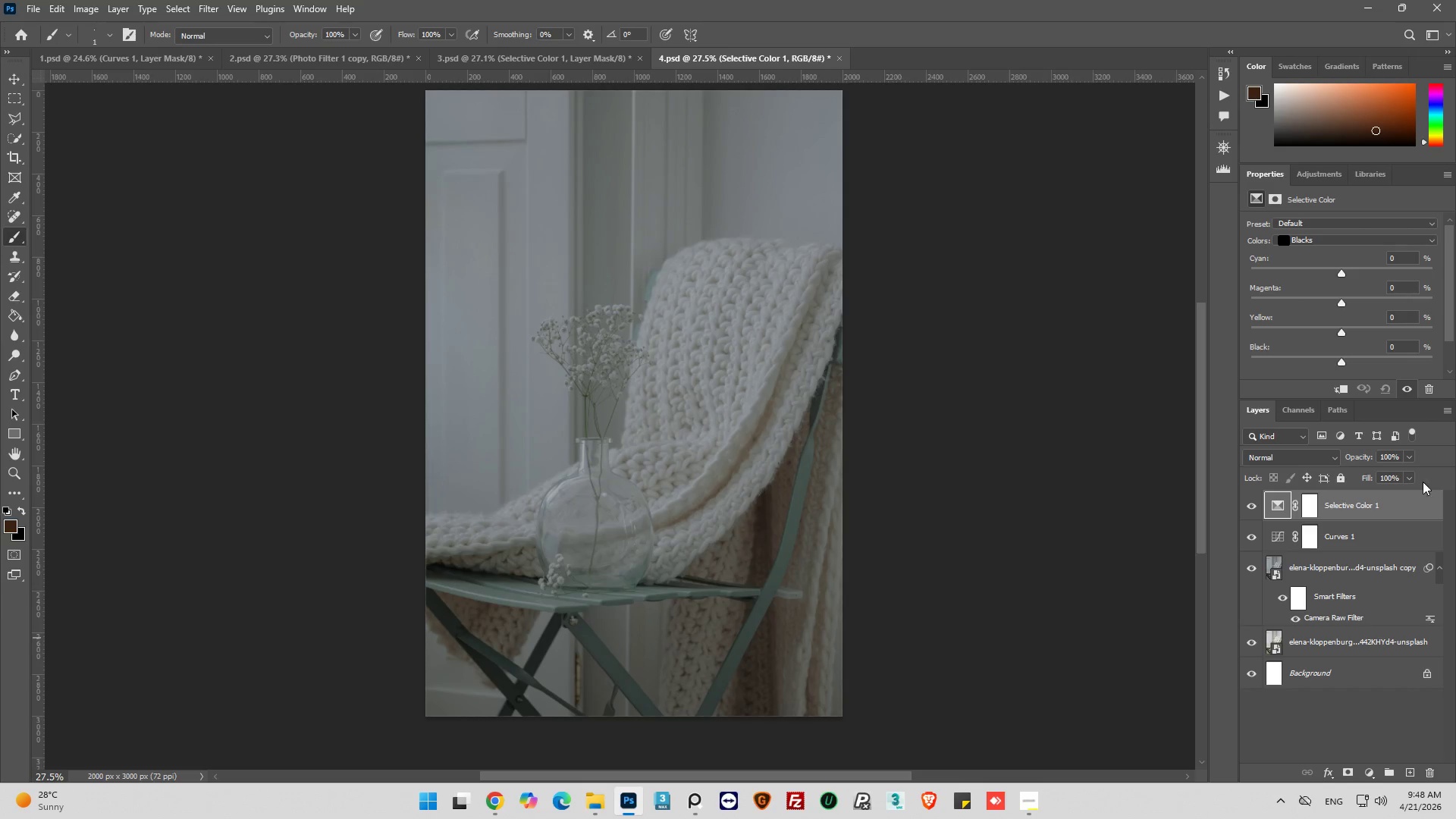 
wait(6.56)
 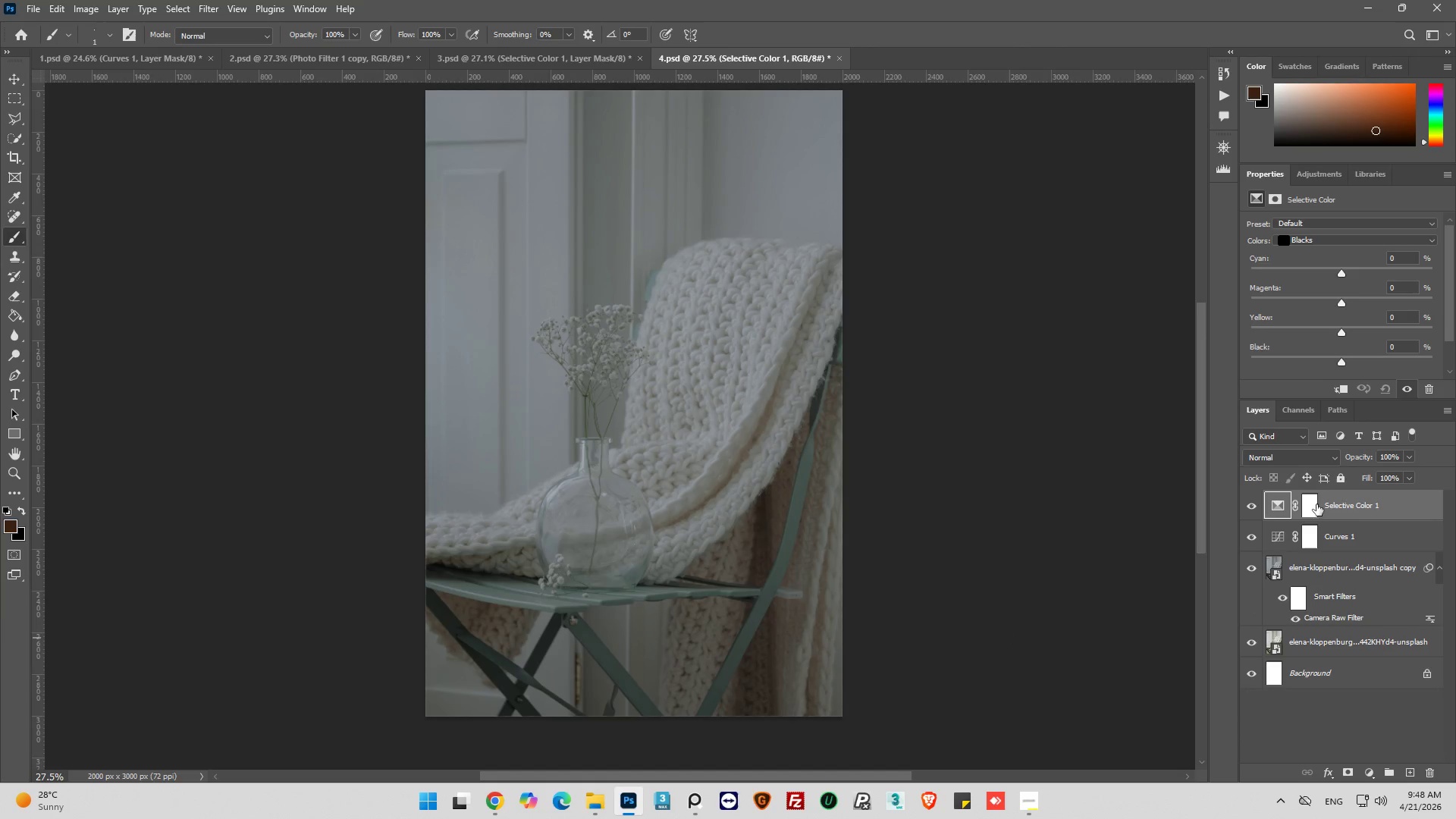 
left_click([1379, 240])
 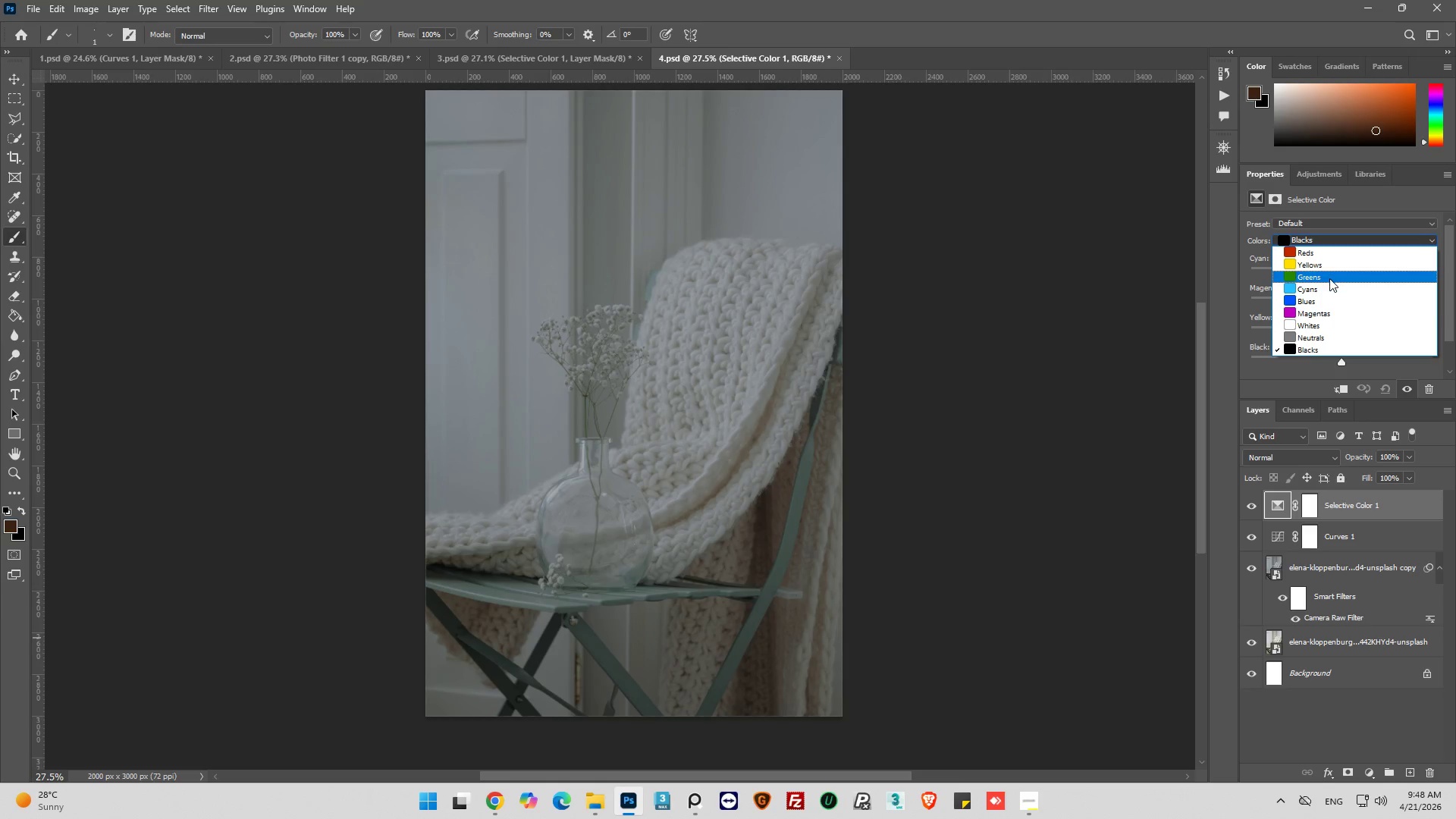 
left_click([1329, 279])
 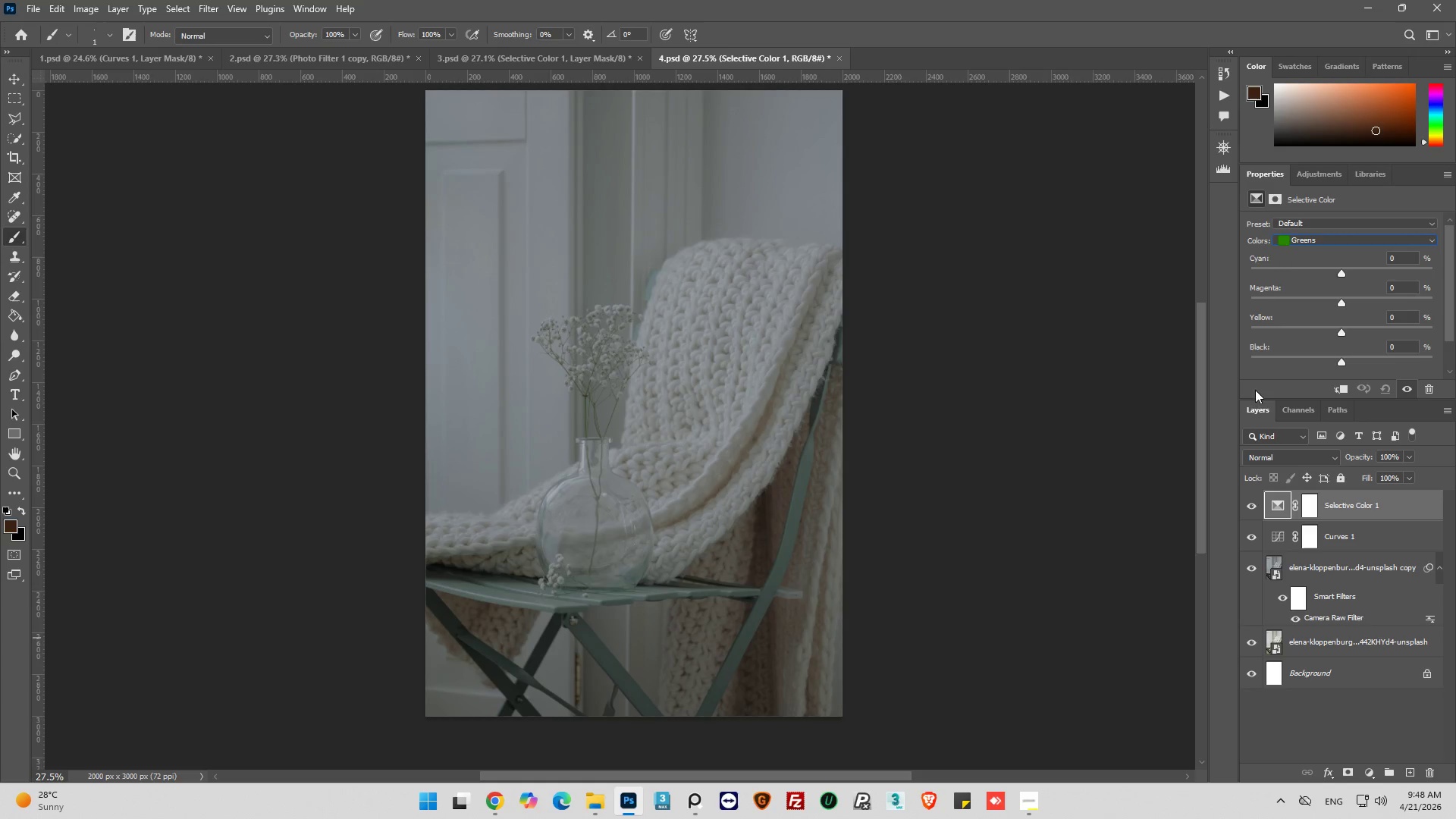 
mouse_move([1267, 427])
 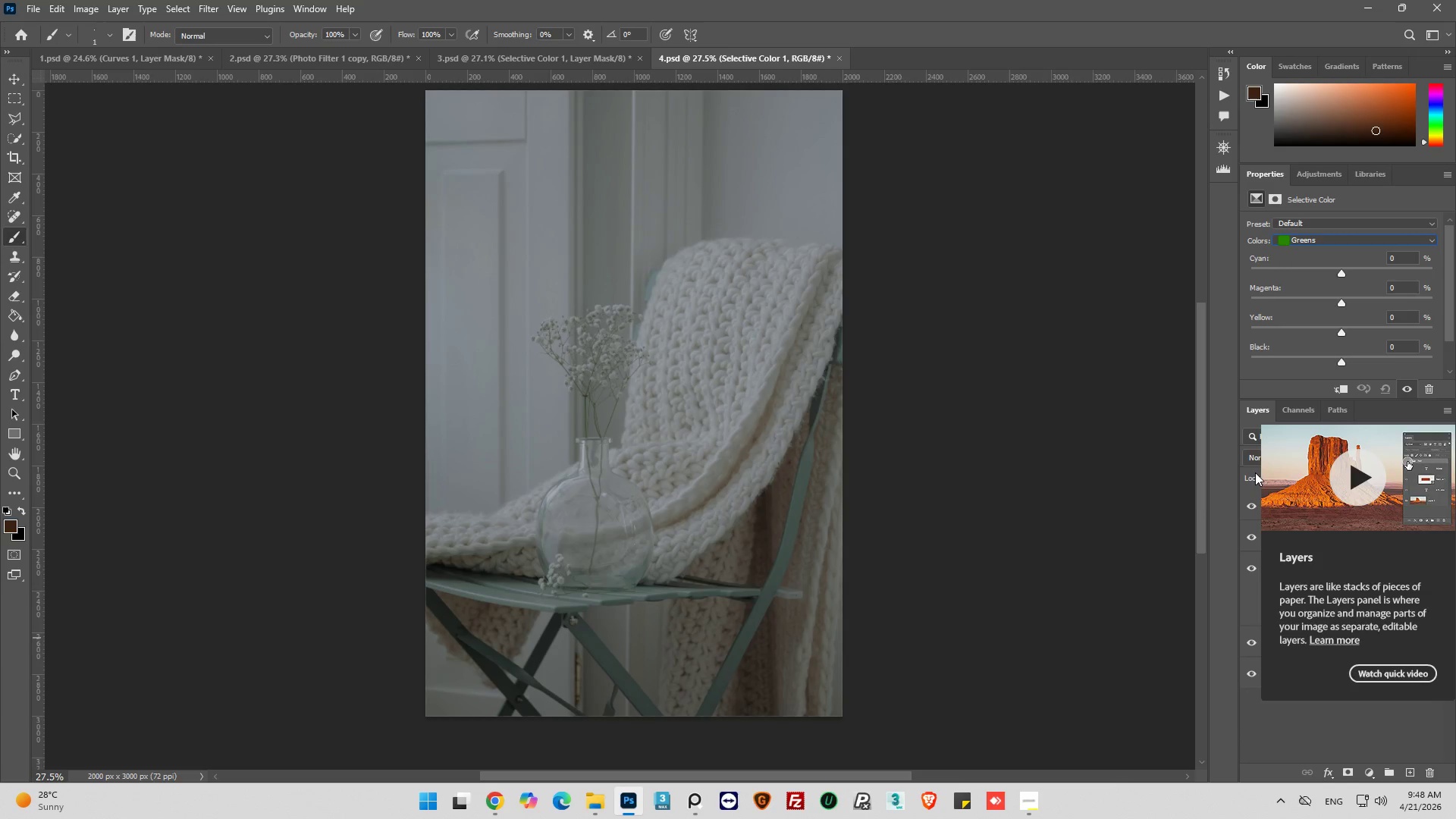 
mouse_move([1219, 485])
 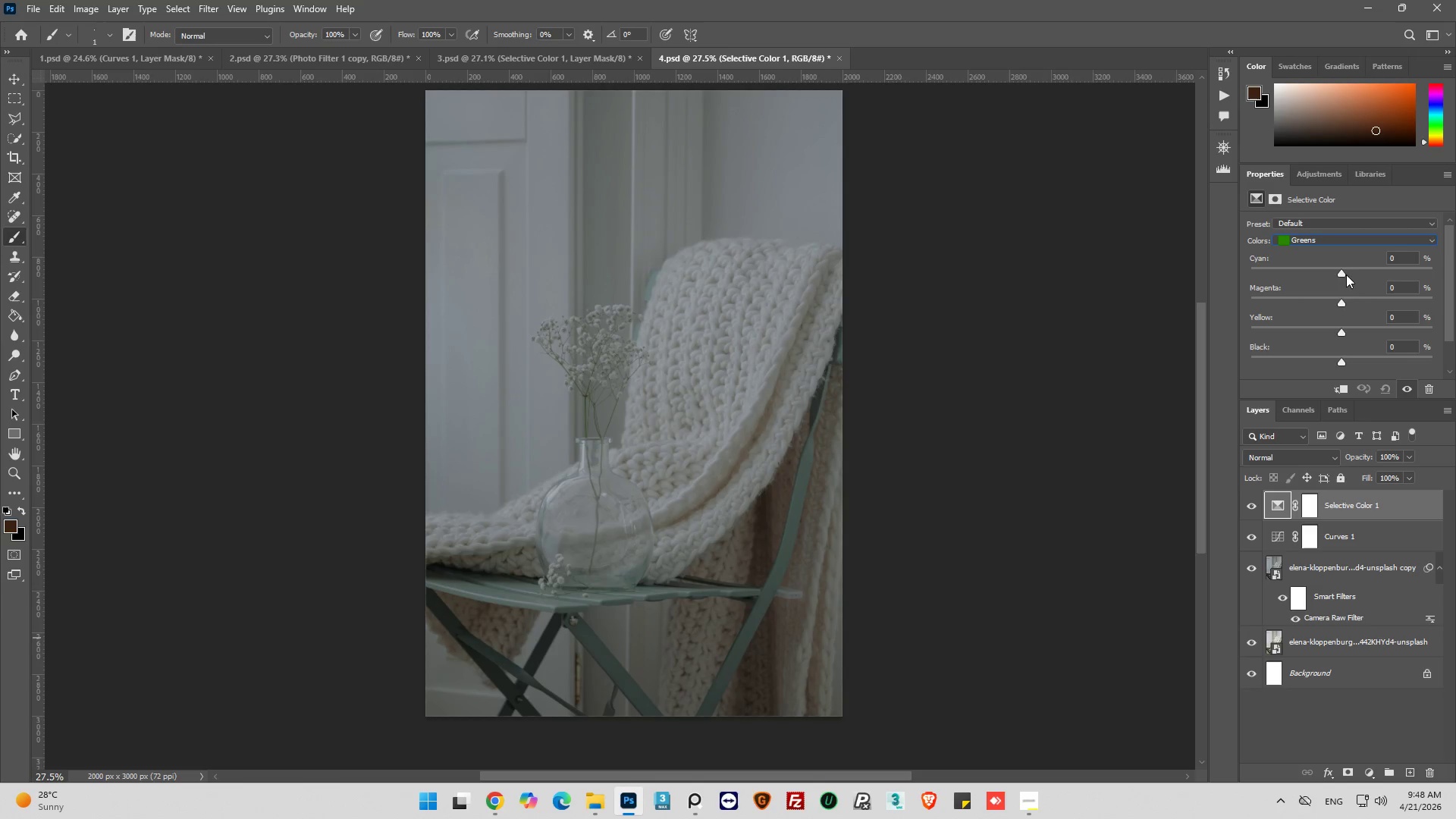 
left_click_drag(start_coordinate=[1345, 275], to_coordinate=[1358, 277])
 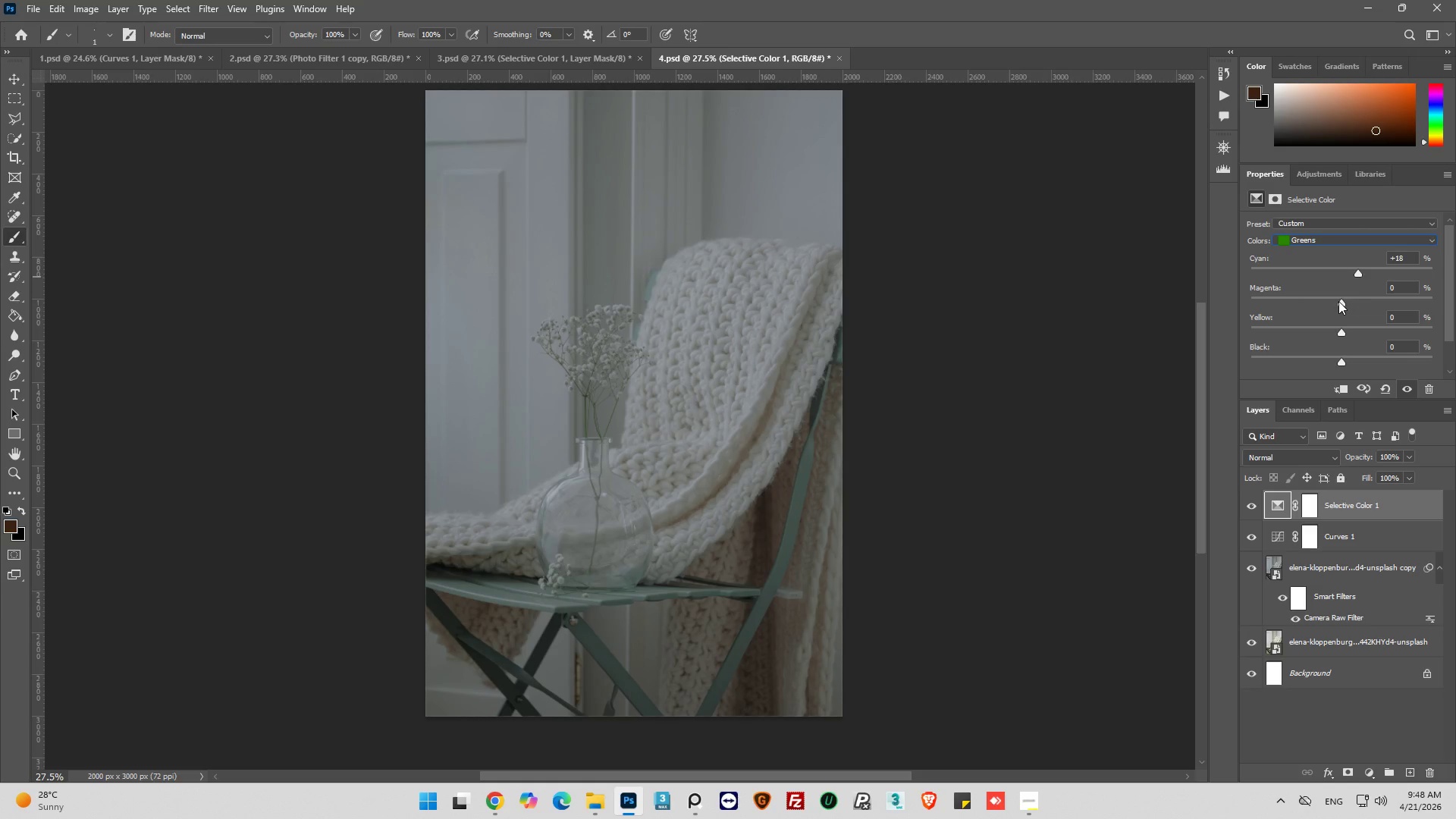 
left_click_drag(start_coordinate=[1338, 301], to_coordinate=[1329, 307])
 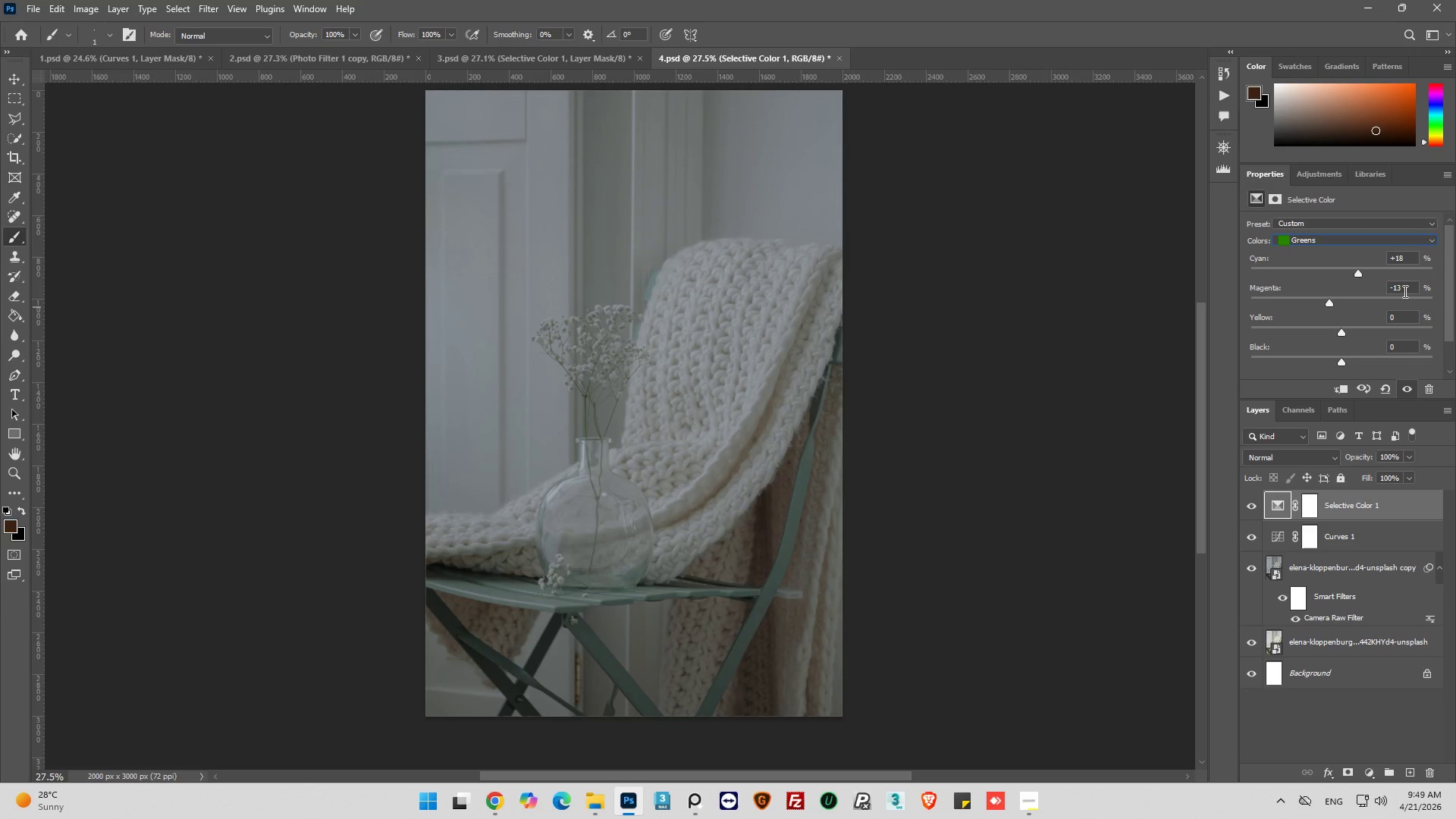 
left_click([1404, 291])
 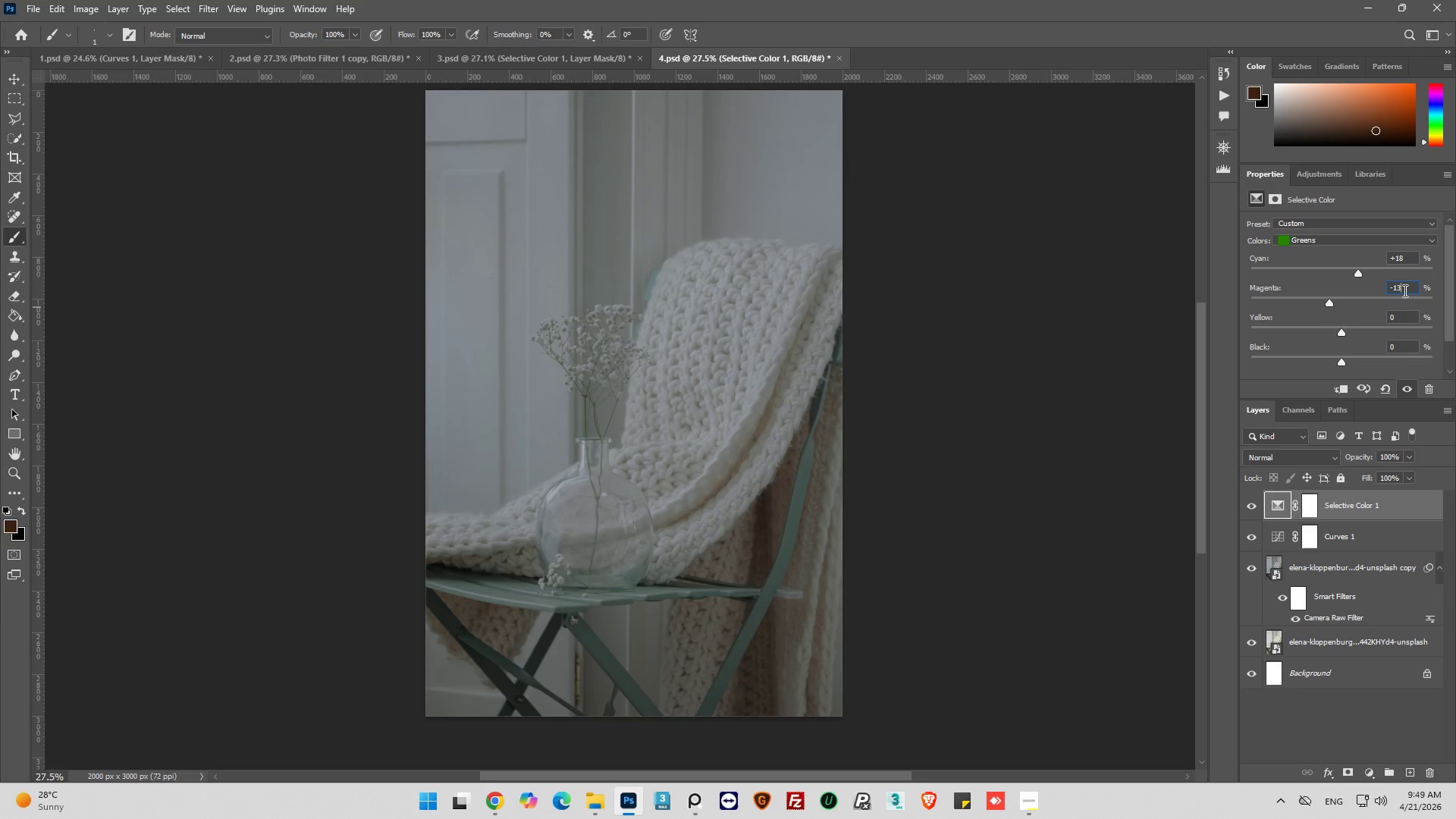 
key(Backspace)
 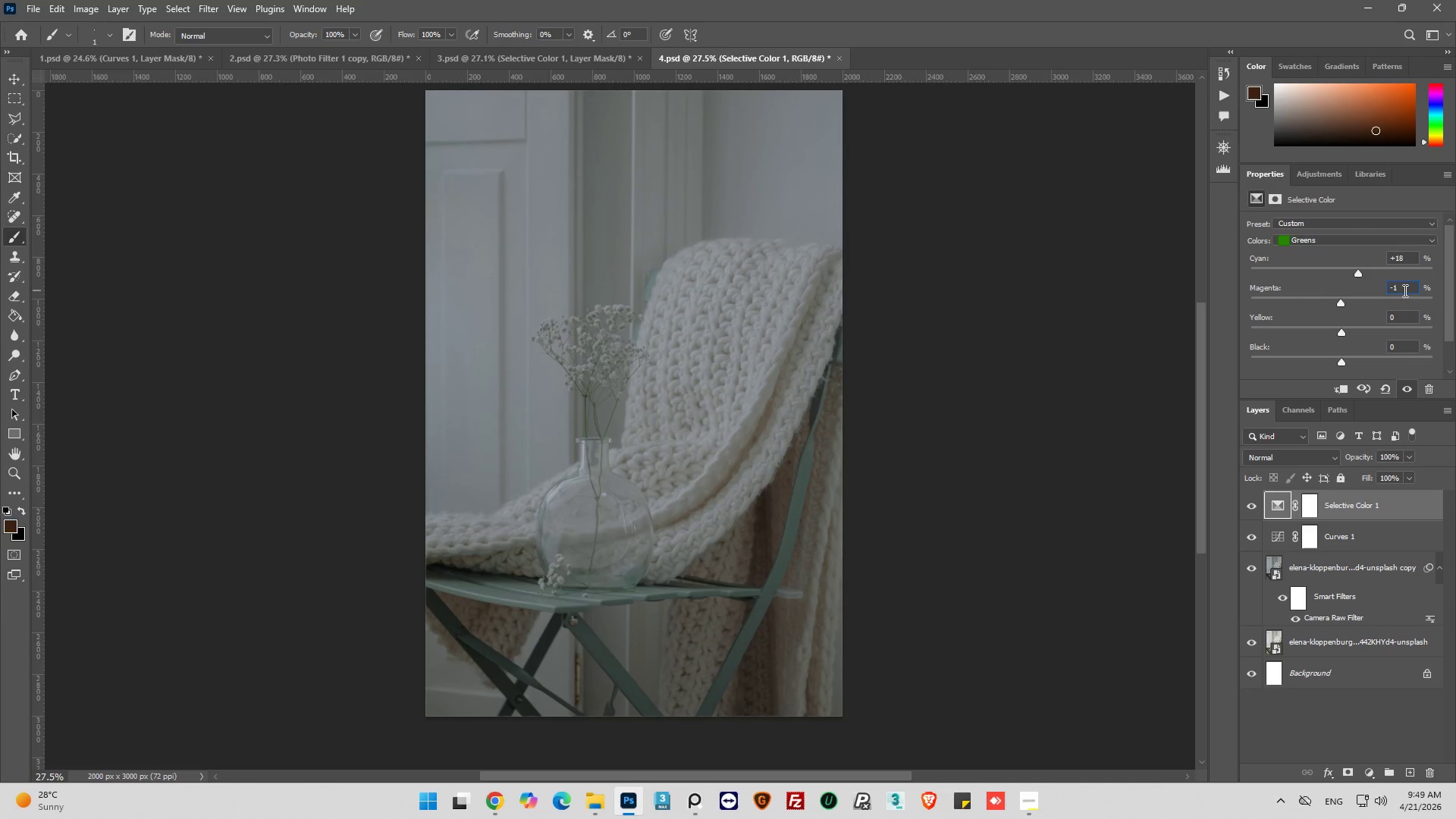 
key(2)
 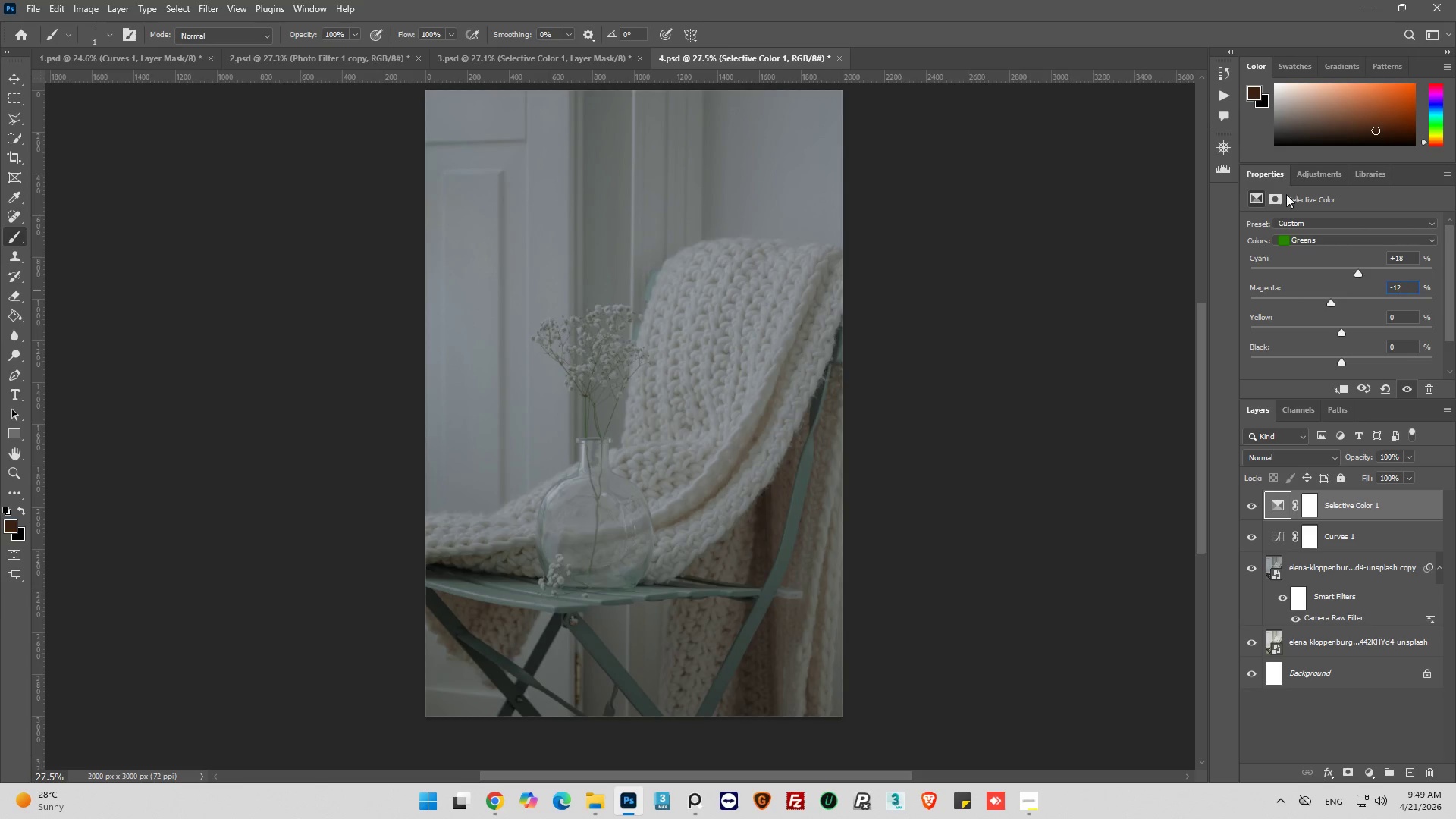 
wait(7.39)
 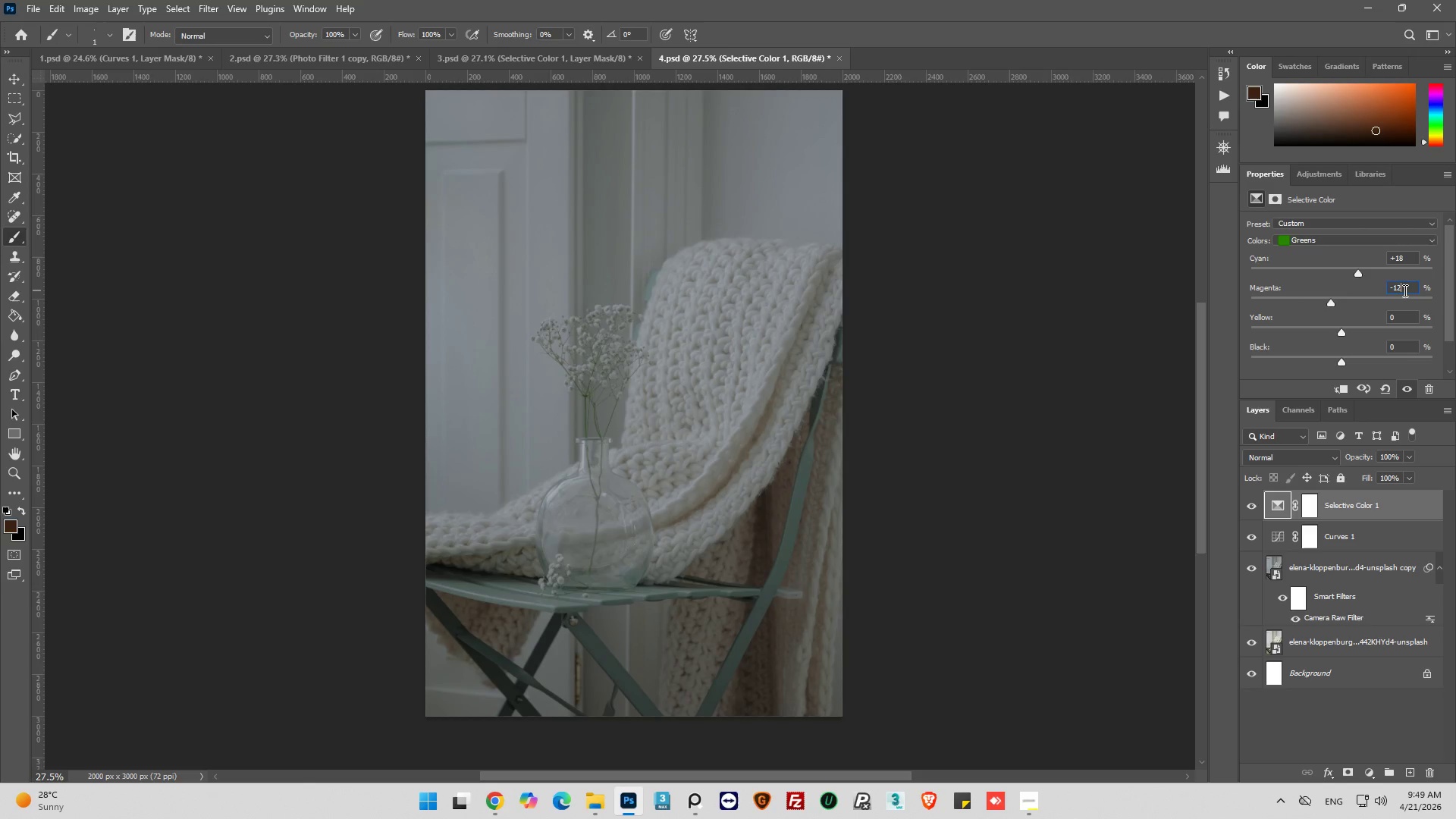 
left_click([1403, 321])